 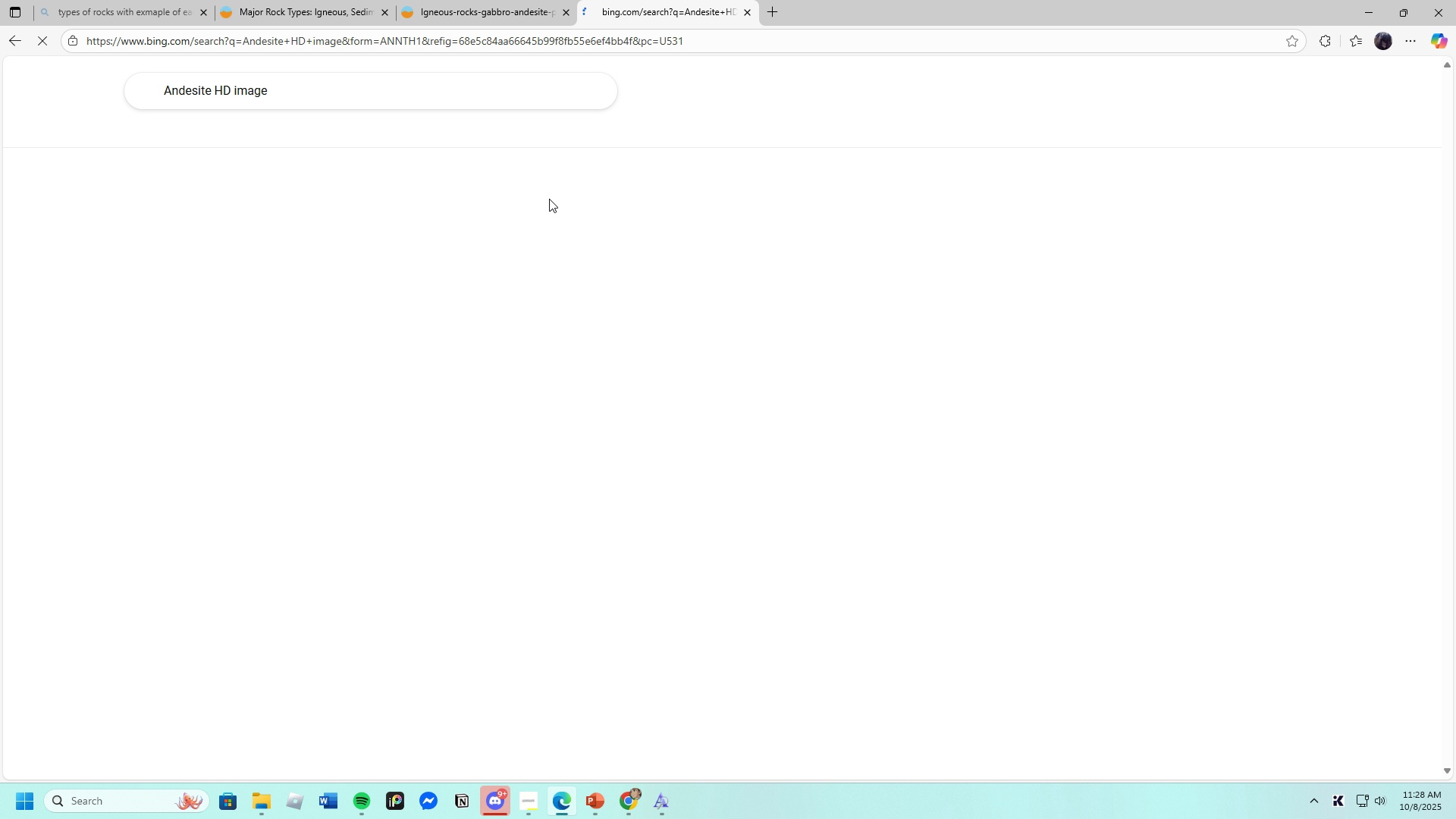 
left_click([274, 128])
 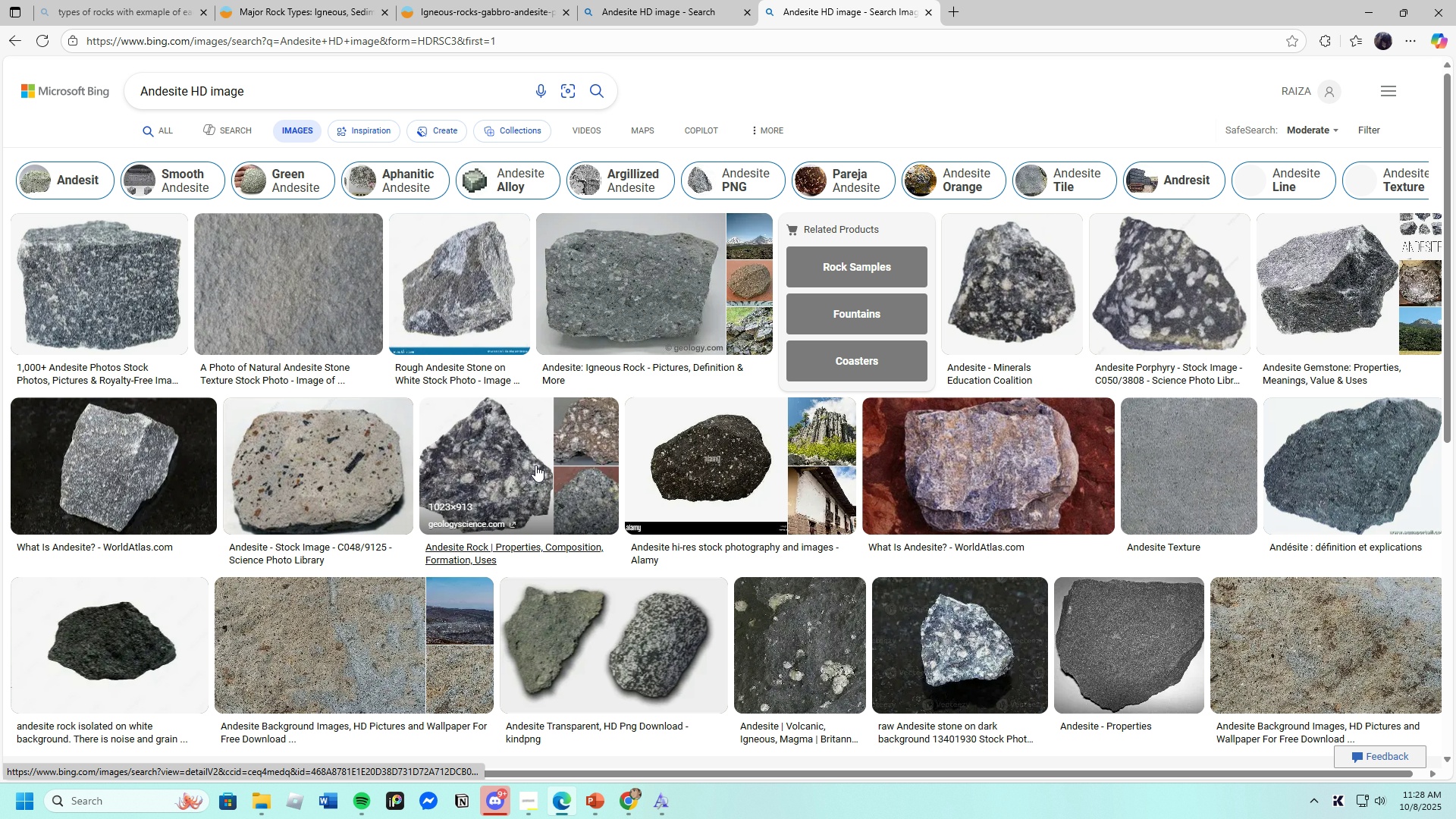 
scroll: coordinate [686, 601], scroll_direction: down, amount: 4.0
 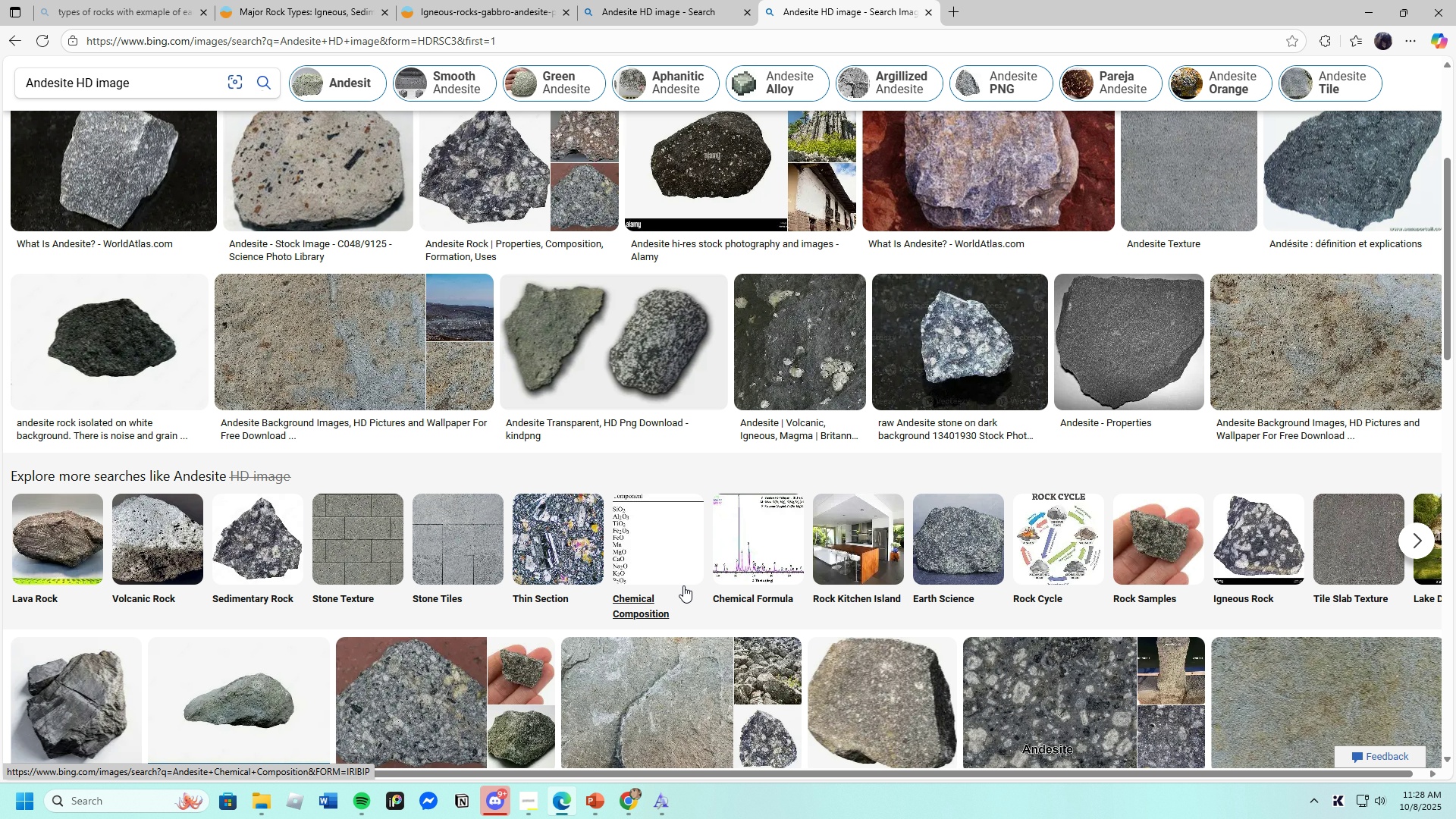 
scroll: coordinate [679, 573], scroll_direction: up, amount: 3.0
 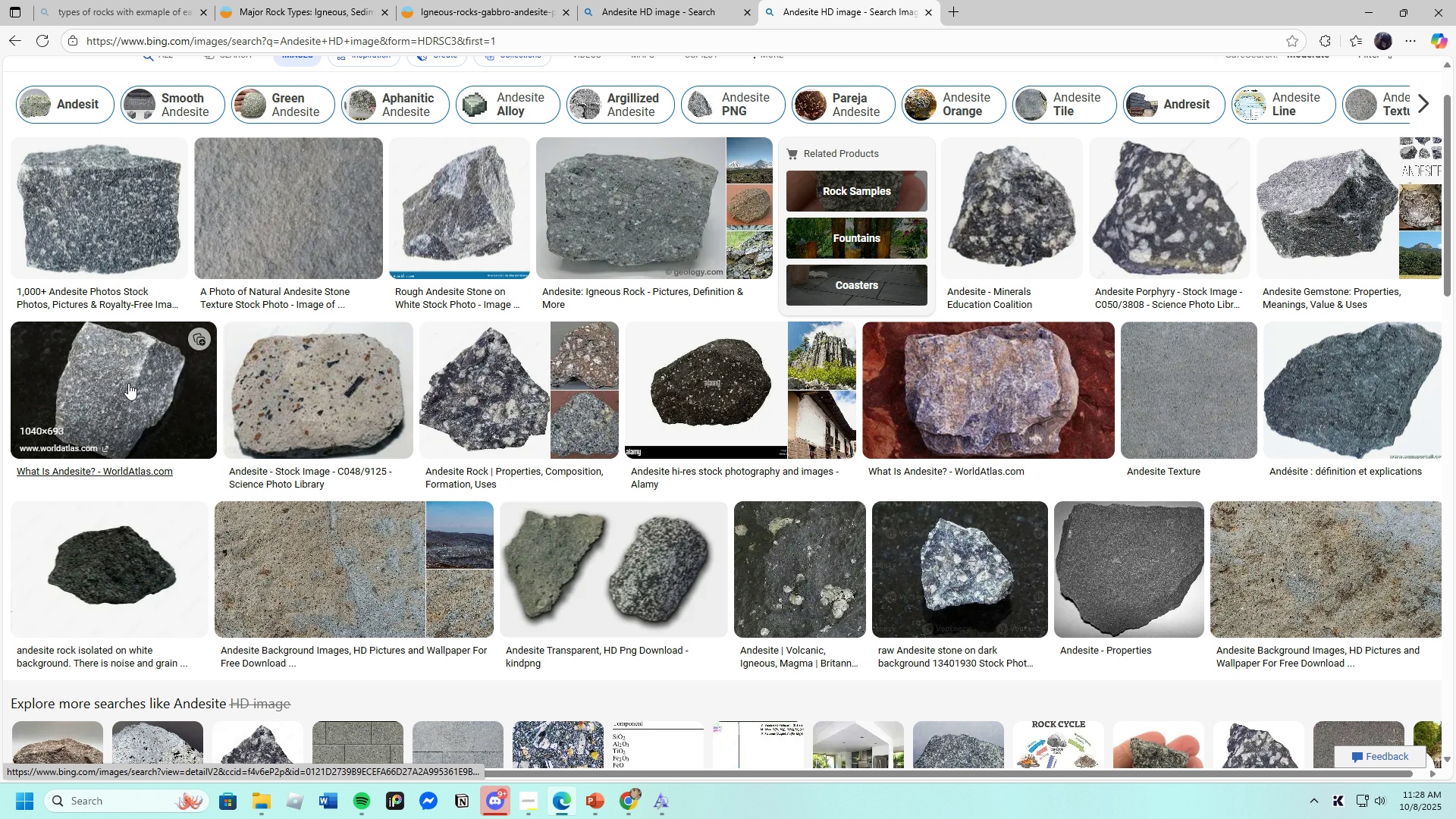 
left_click([128, 383])
 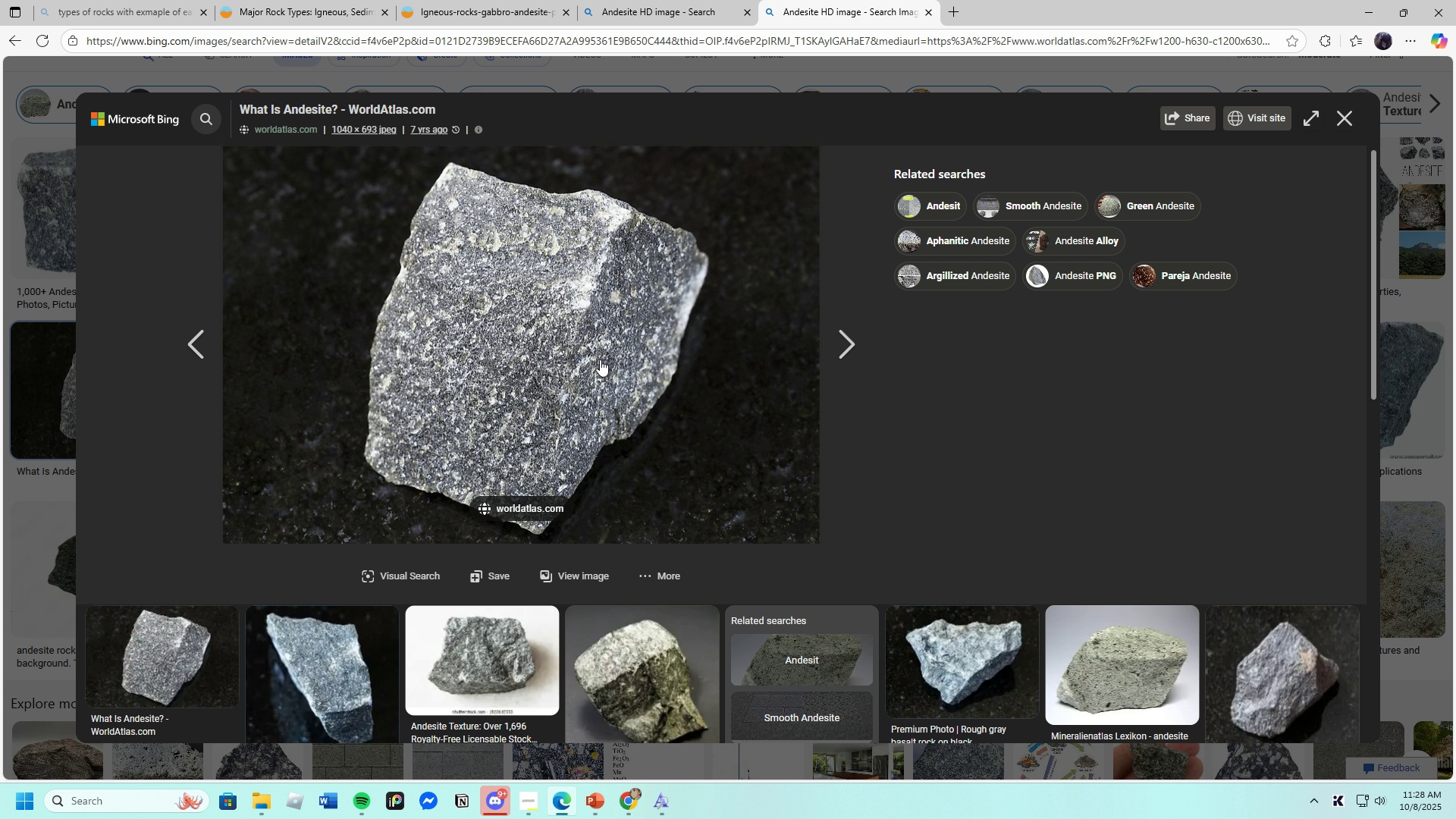 
right_click([598, 358])
 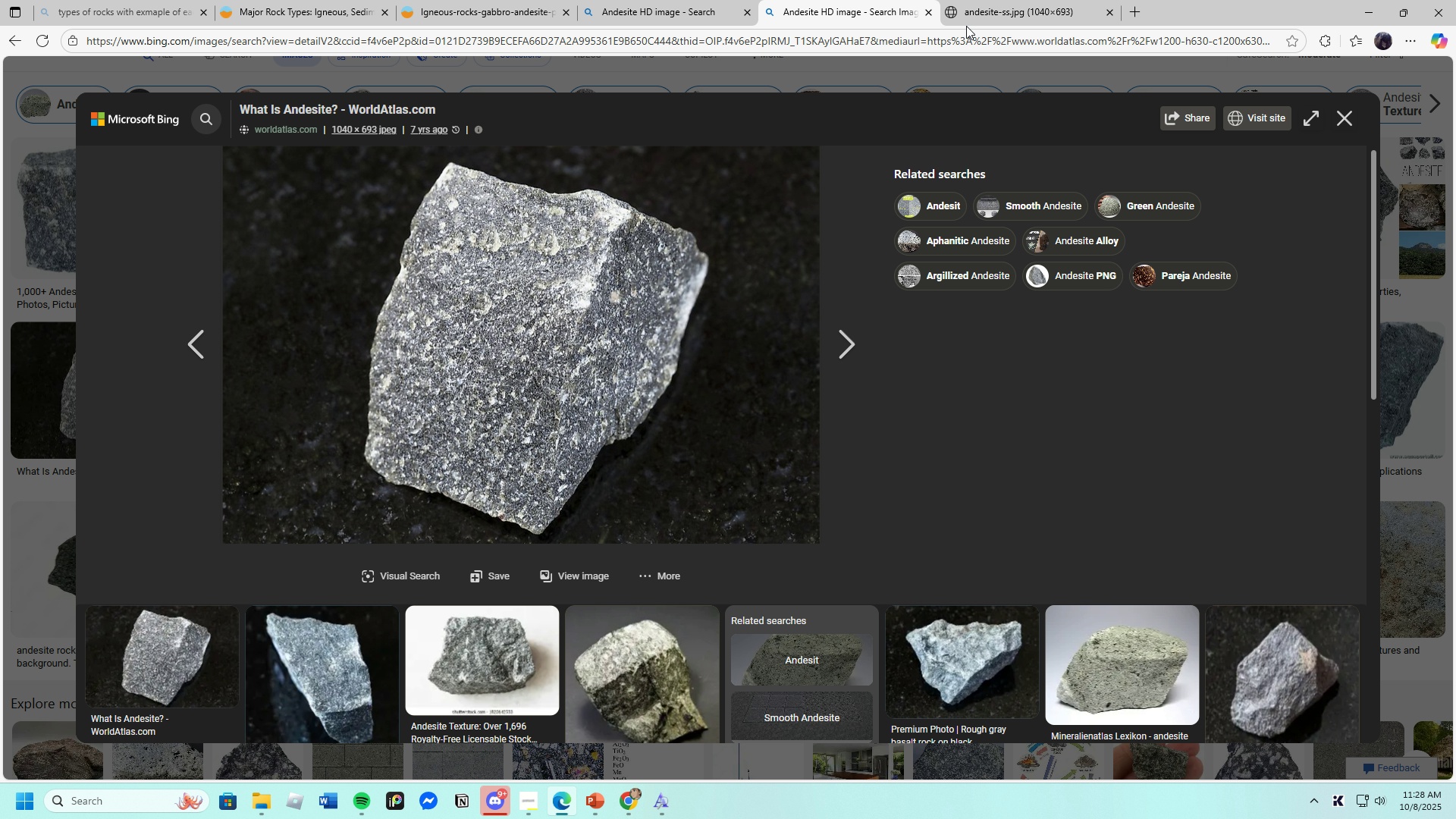 
right_click([837, 323])
 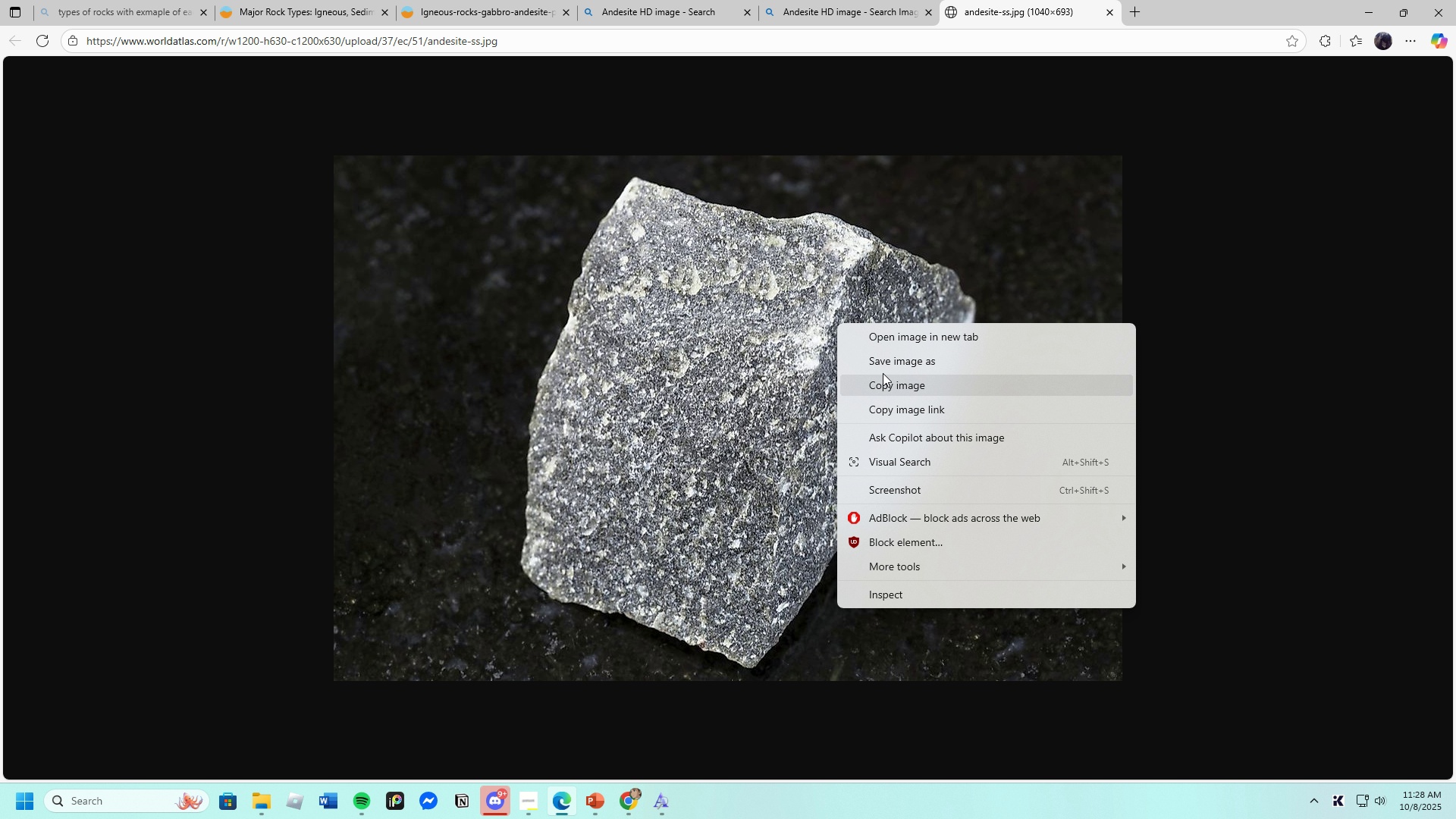 
left_click([883, 359])
 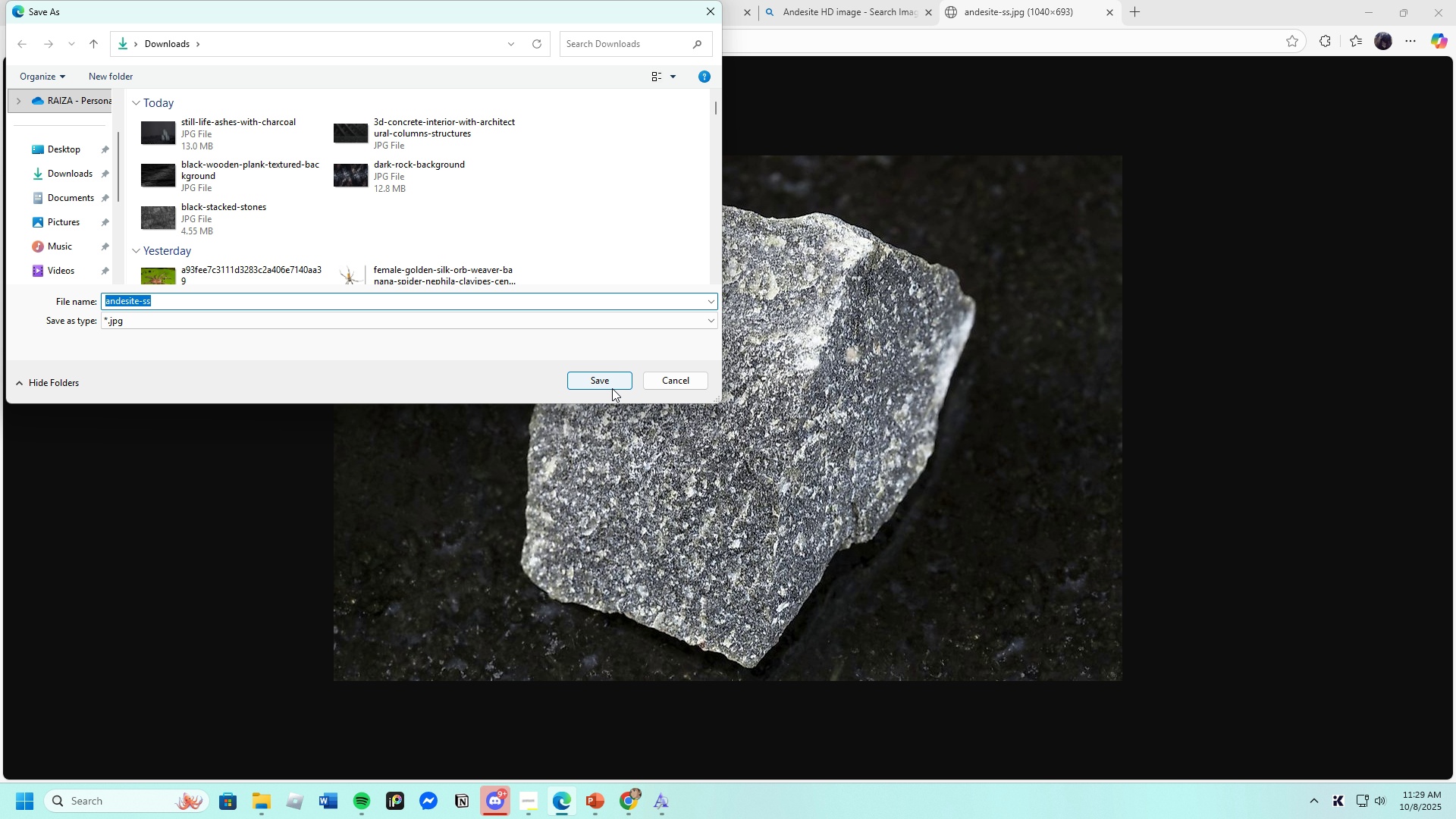 
left_click([610, 381])
 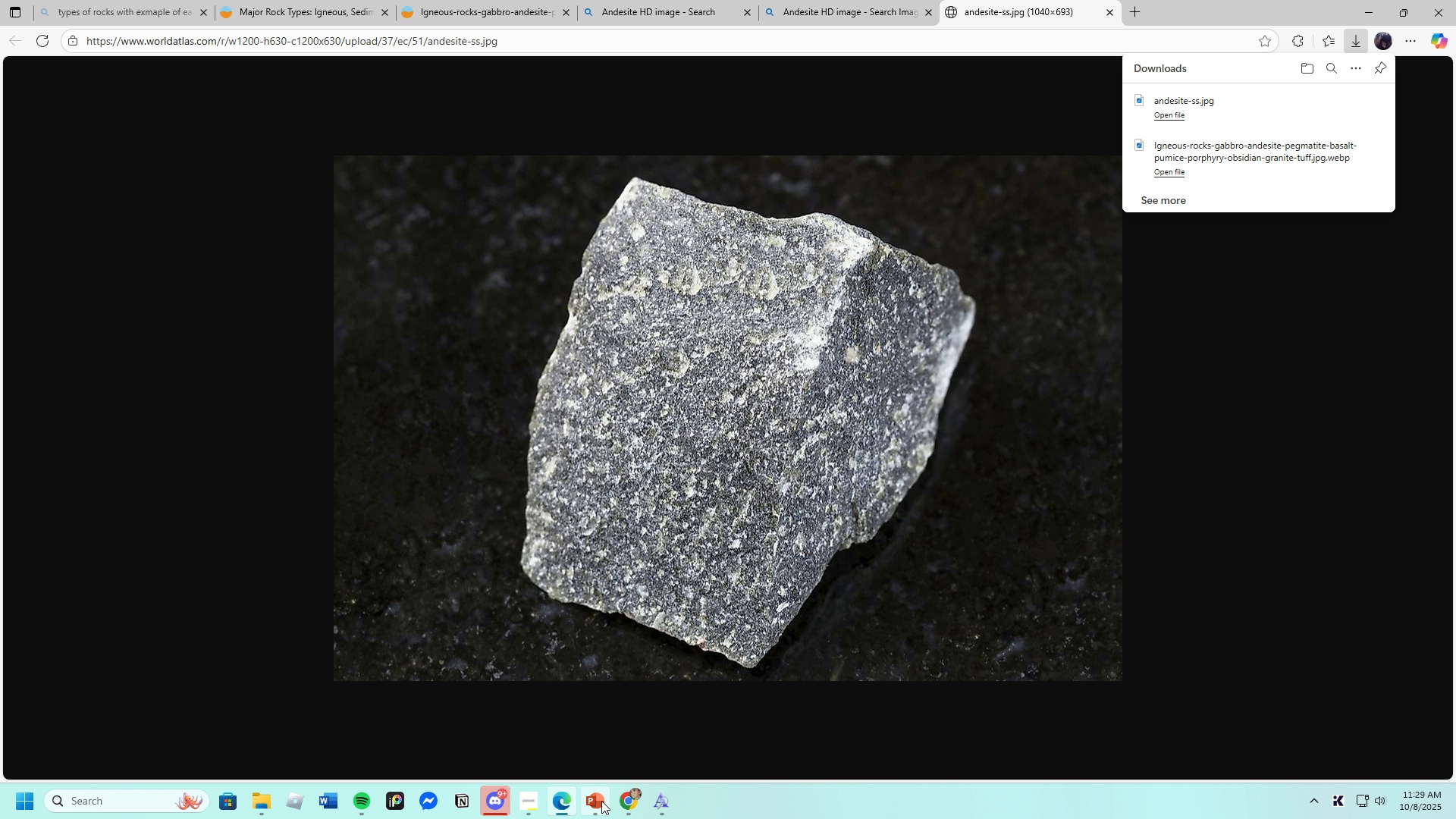 
left_click([598, 805])
 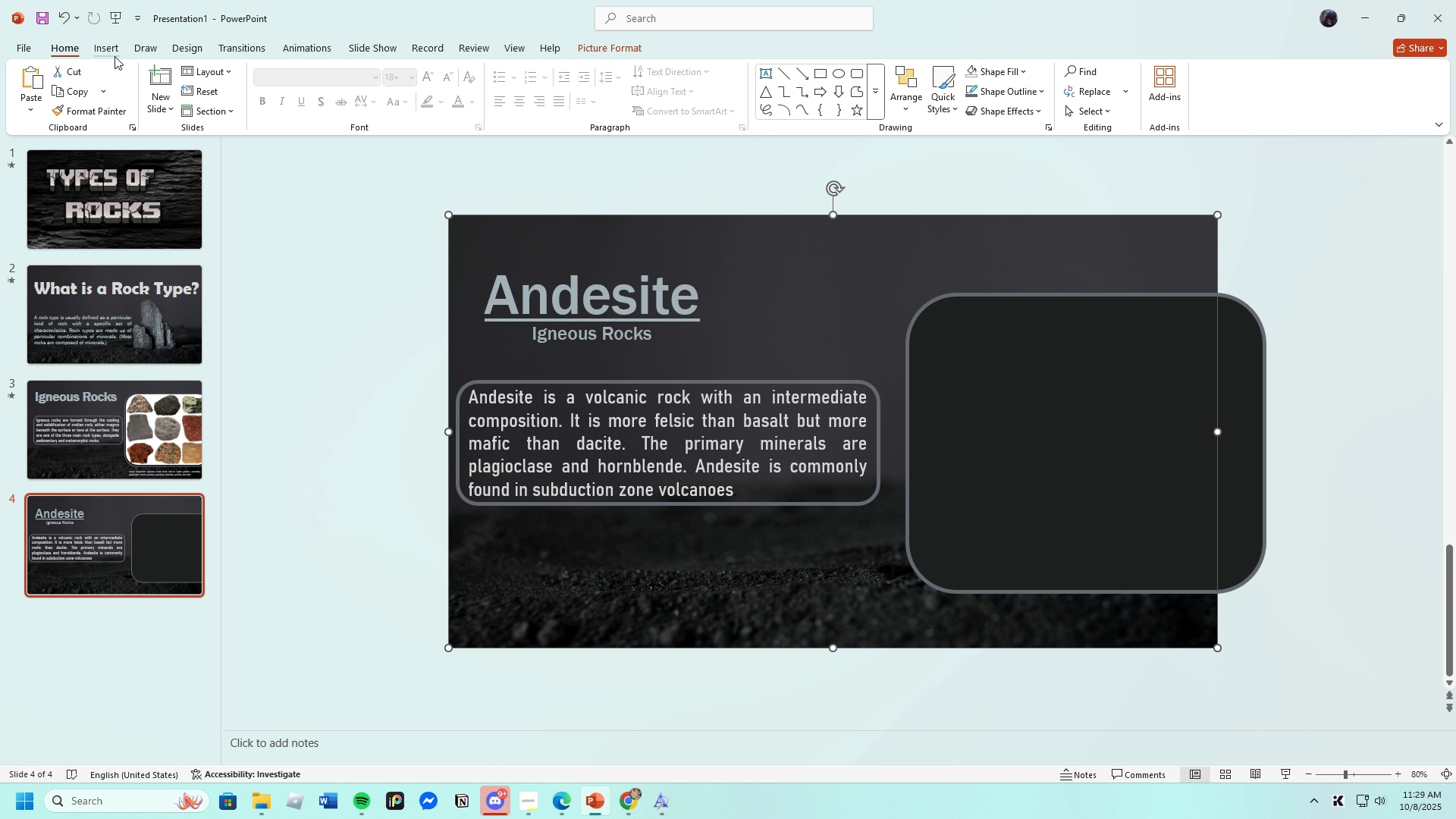 
left_click([111, 50])
 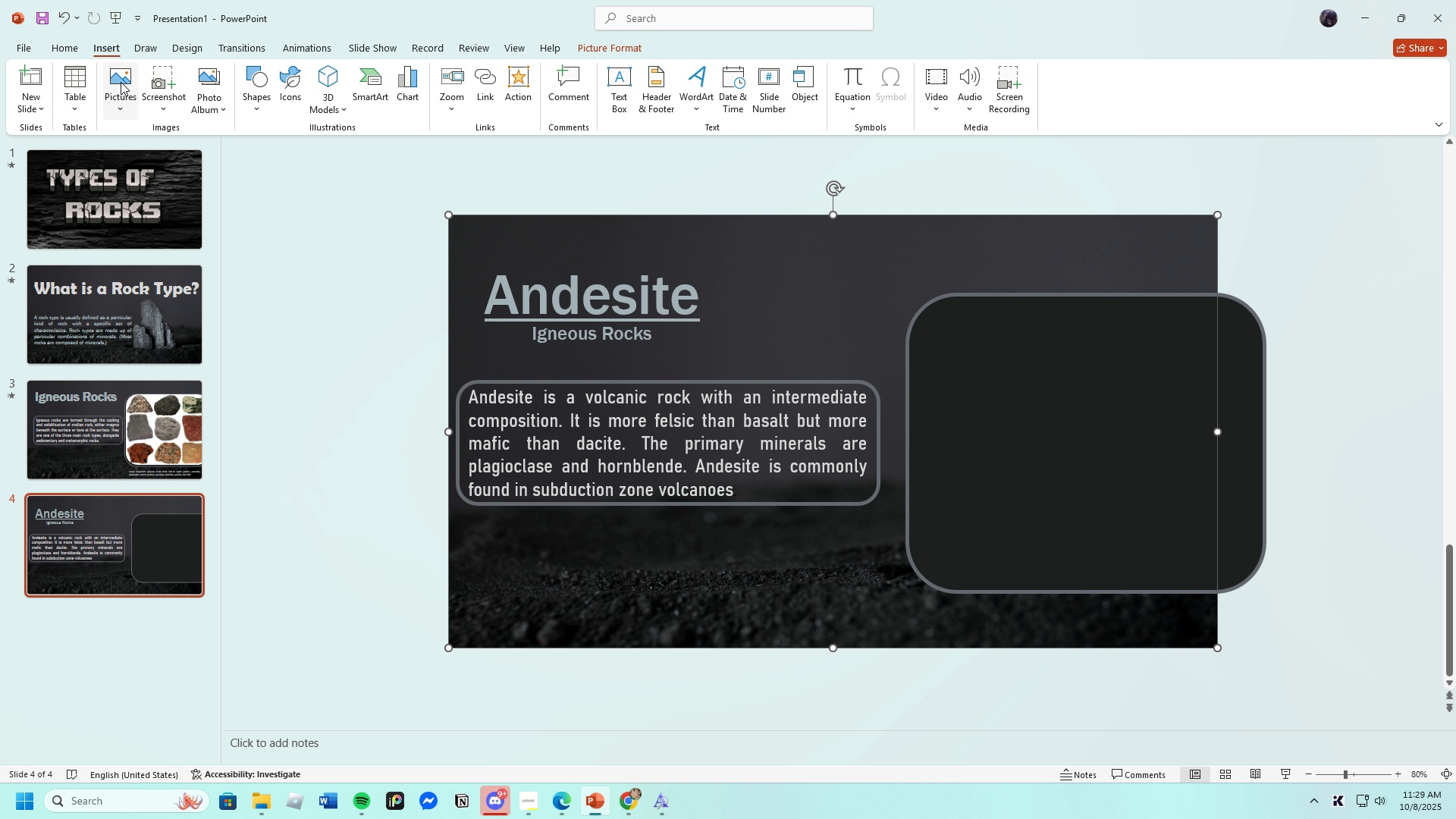 
left_click([121, 82])
 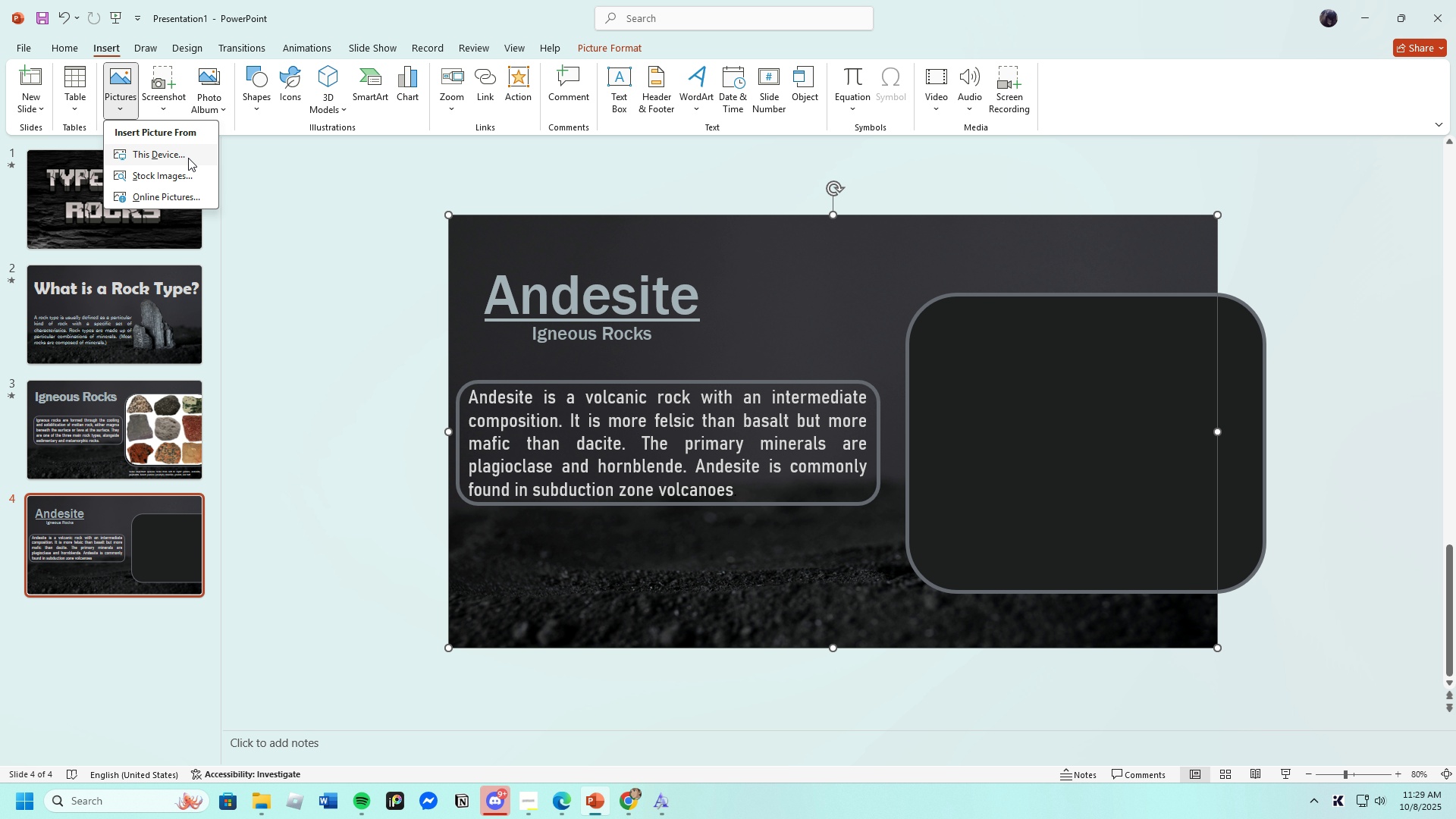 
left_click([188, 158])
 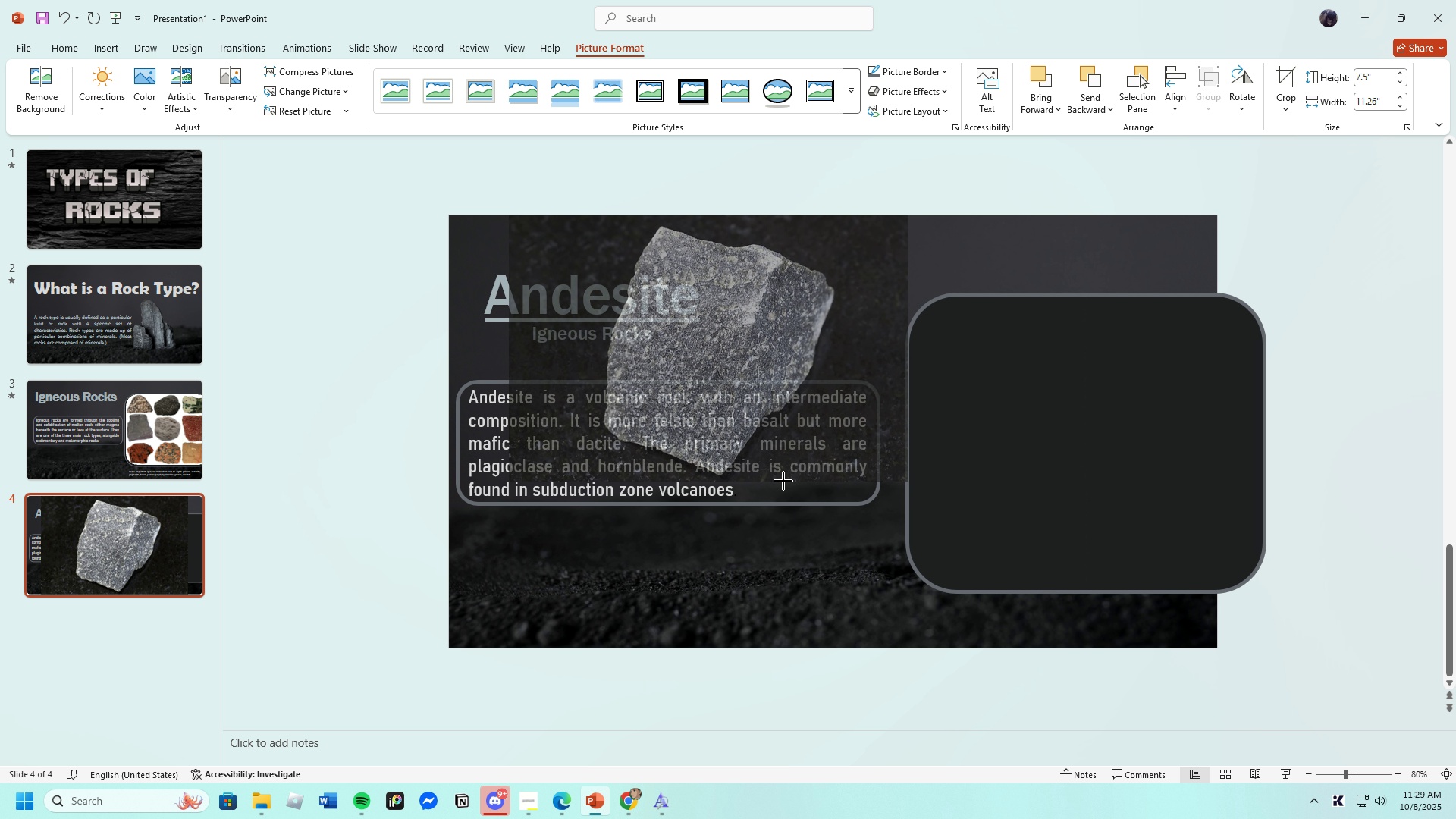 
wait(6.96)
 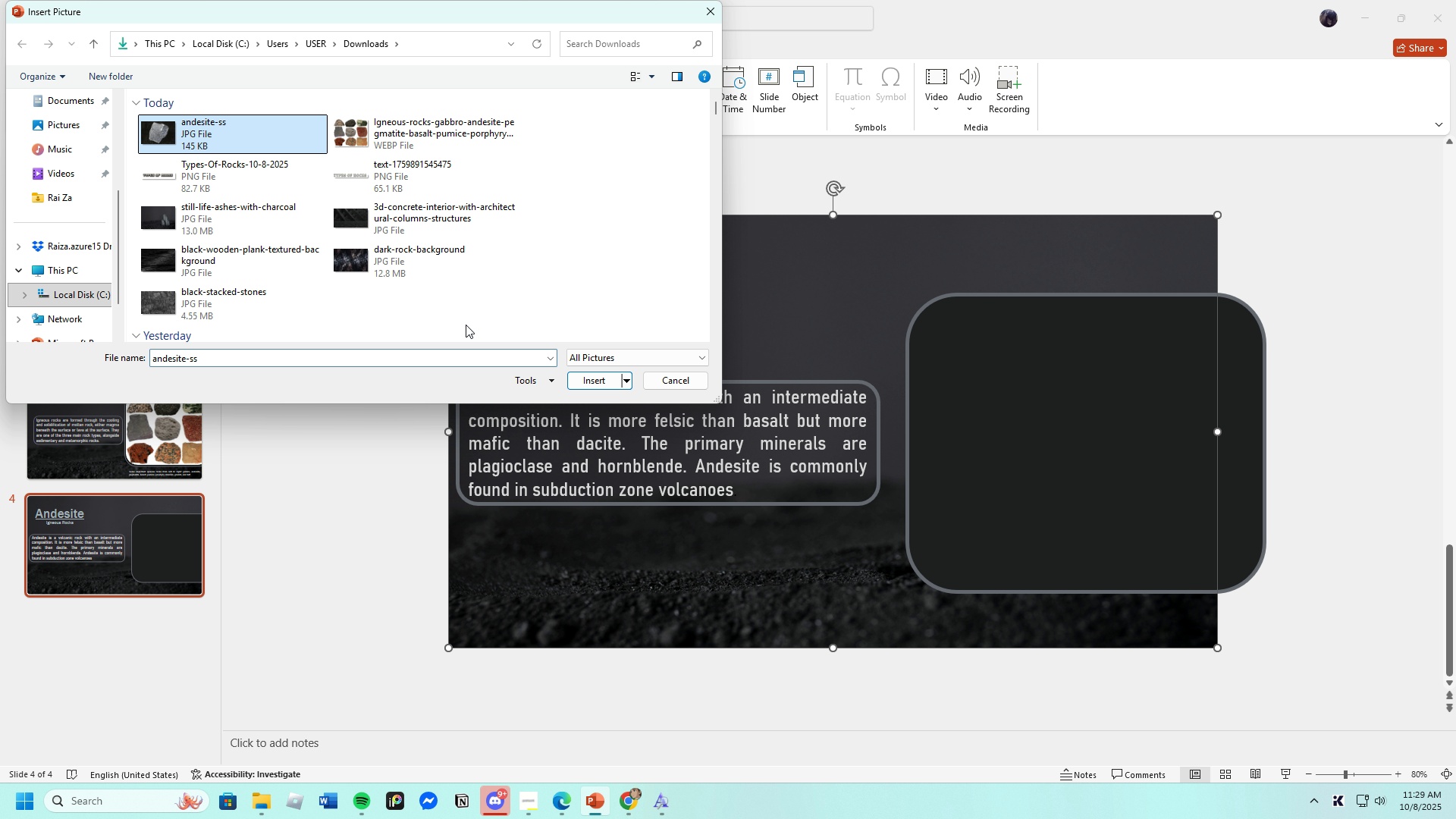 
left_click([851, 97])
 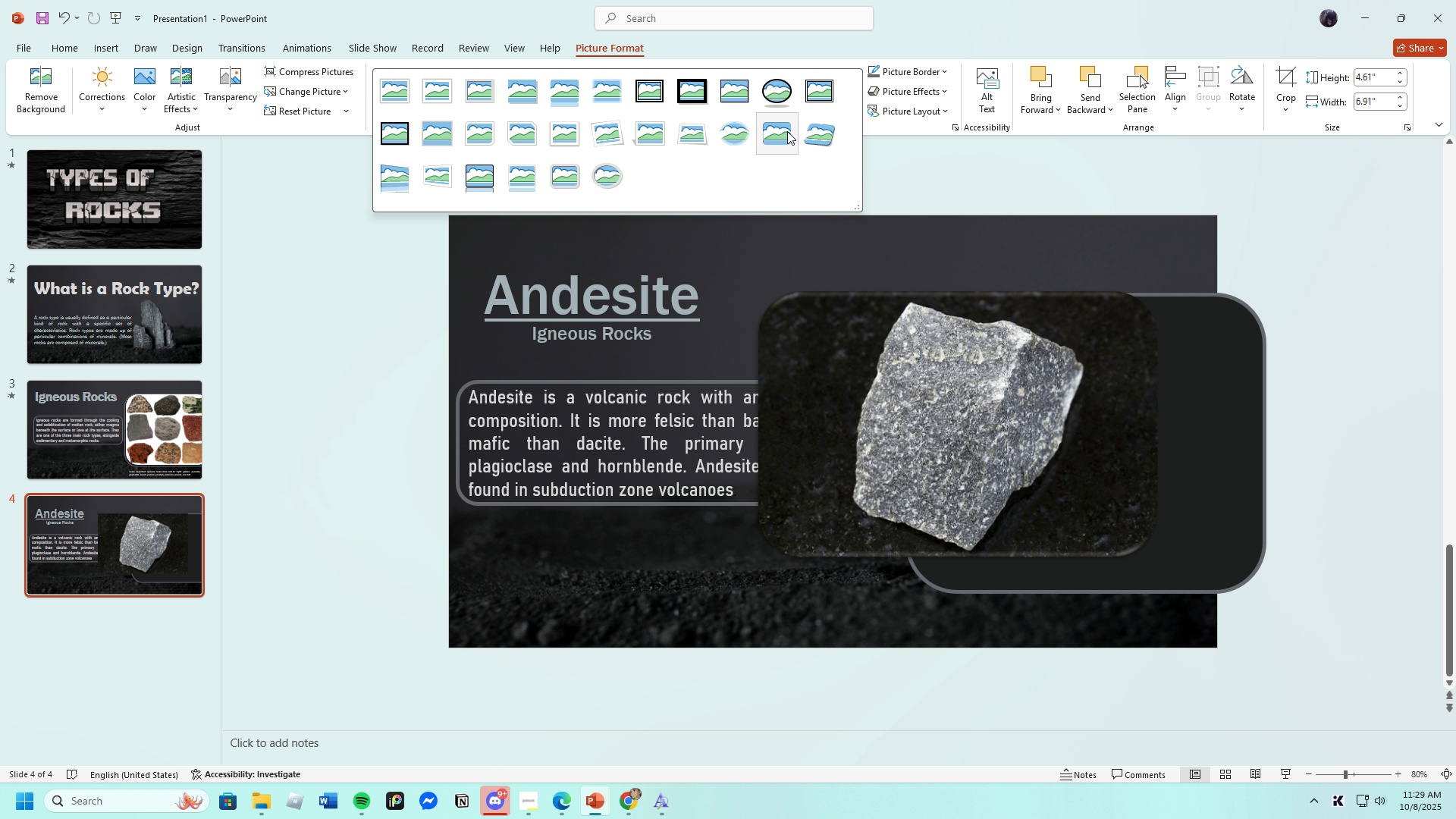 
left_click([787, 131])
 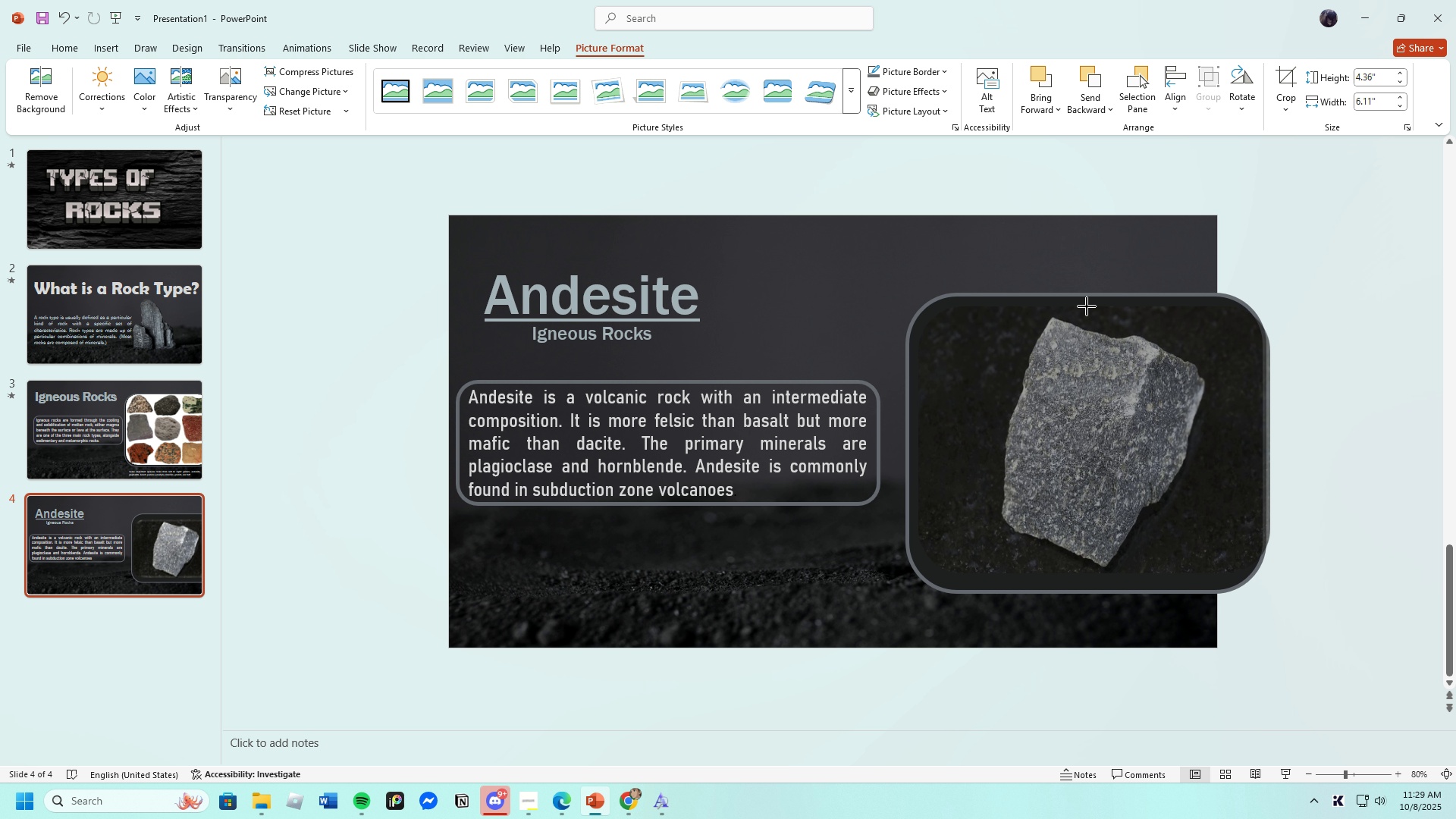 
wait(17.59)
 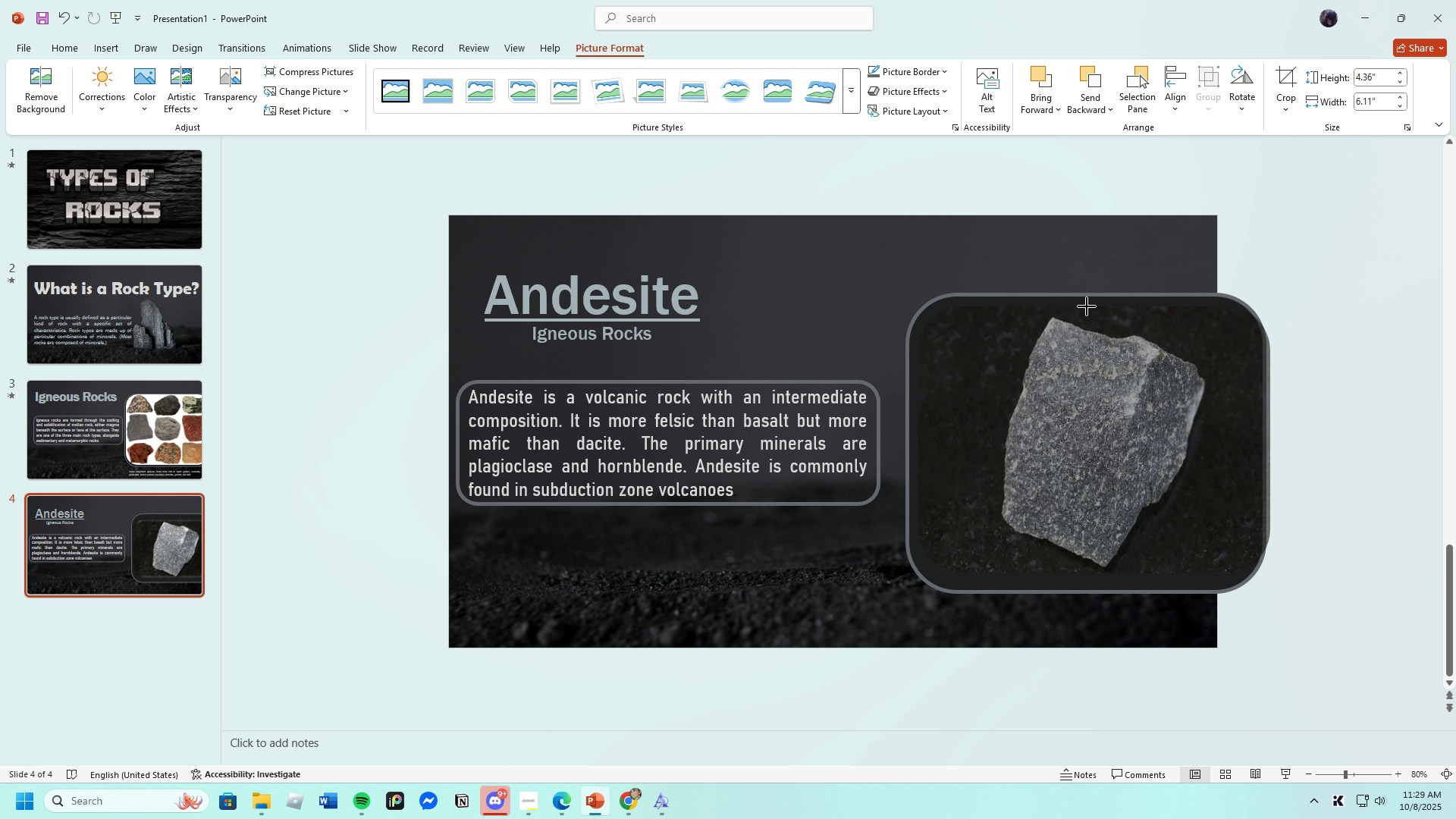 
left_click([912, 441])
 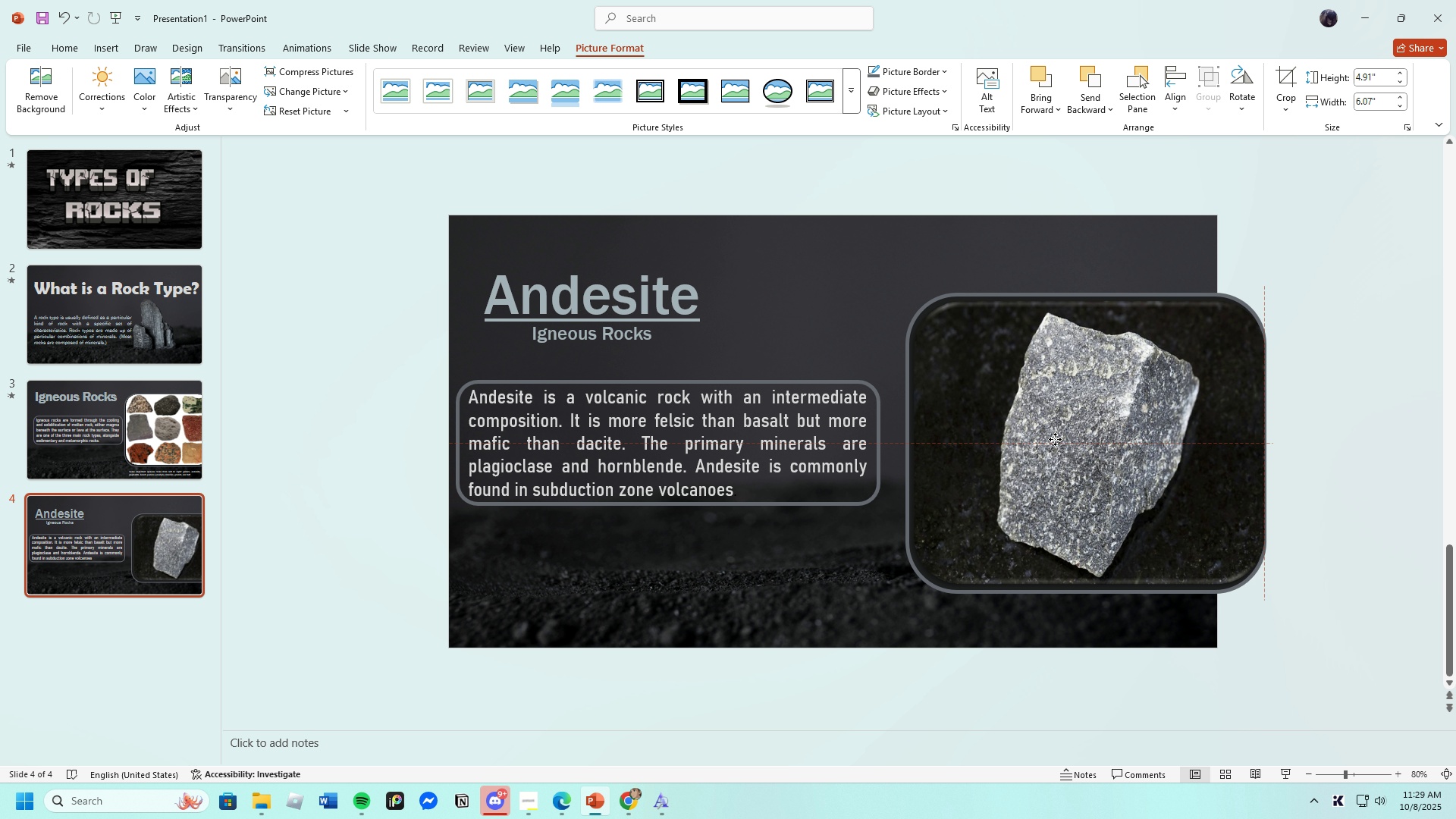 
wait(7.97)
 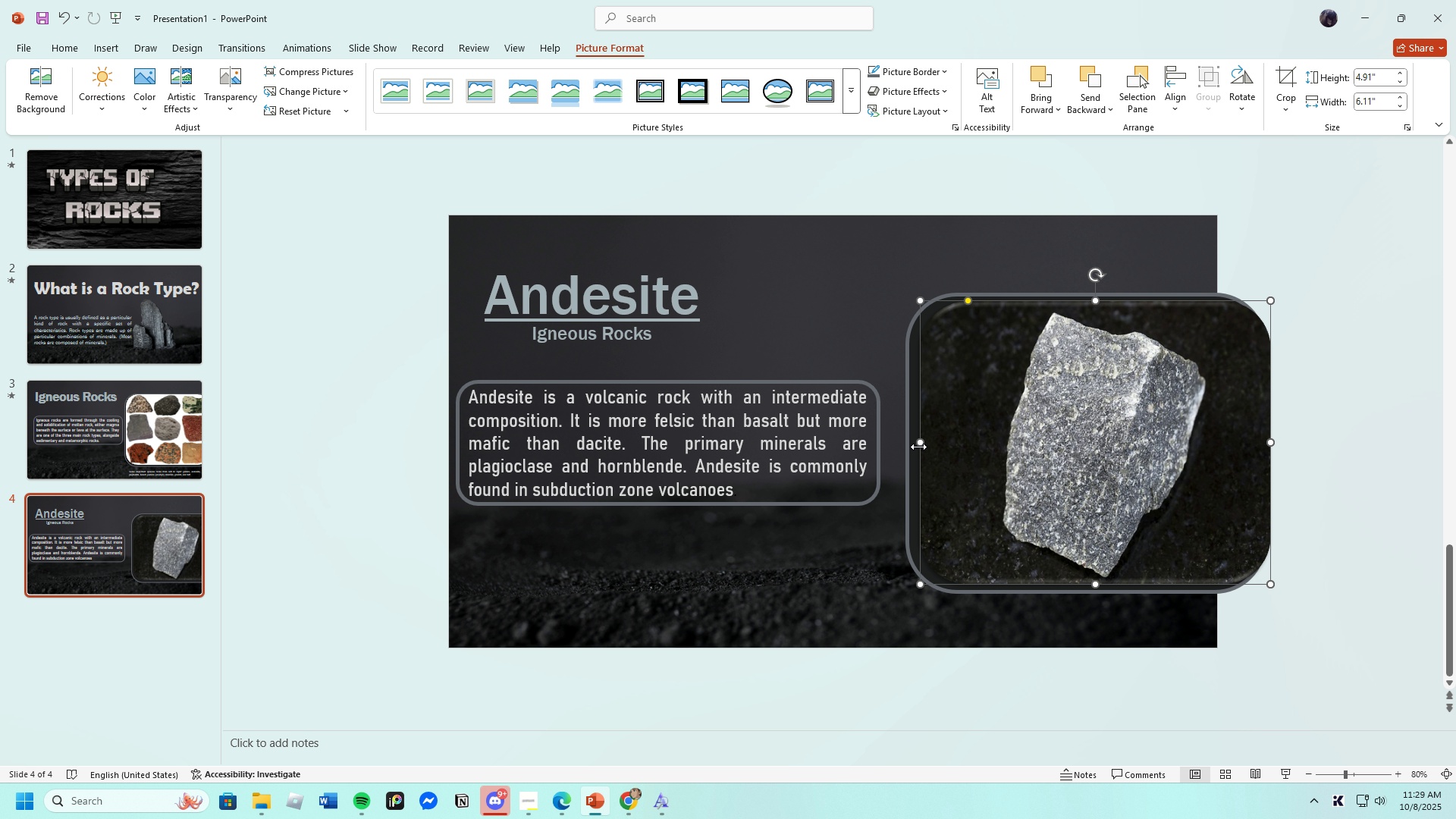 
left_click([1347, 431])
 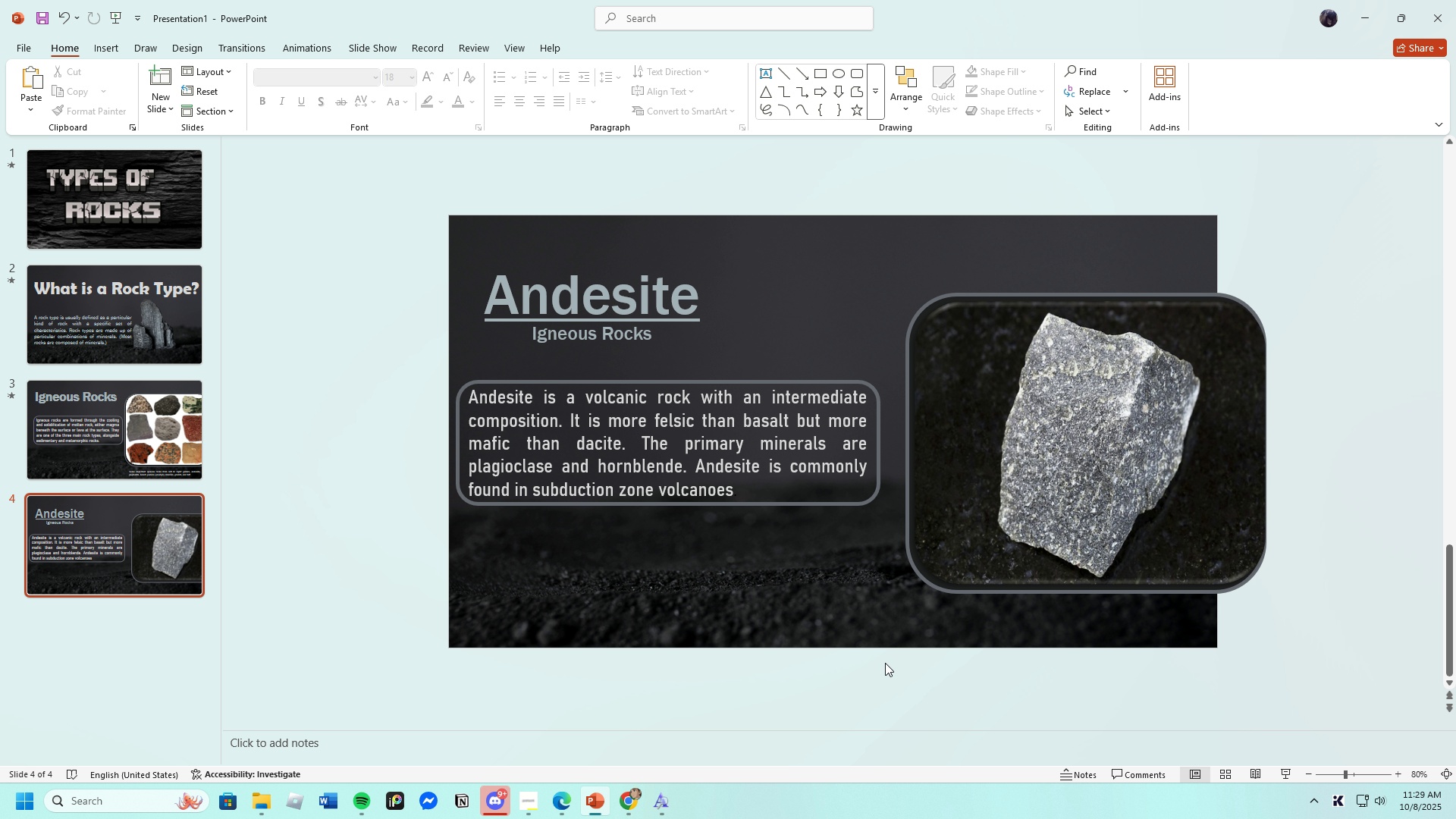 
wait(10.62)
 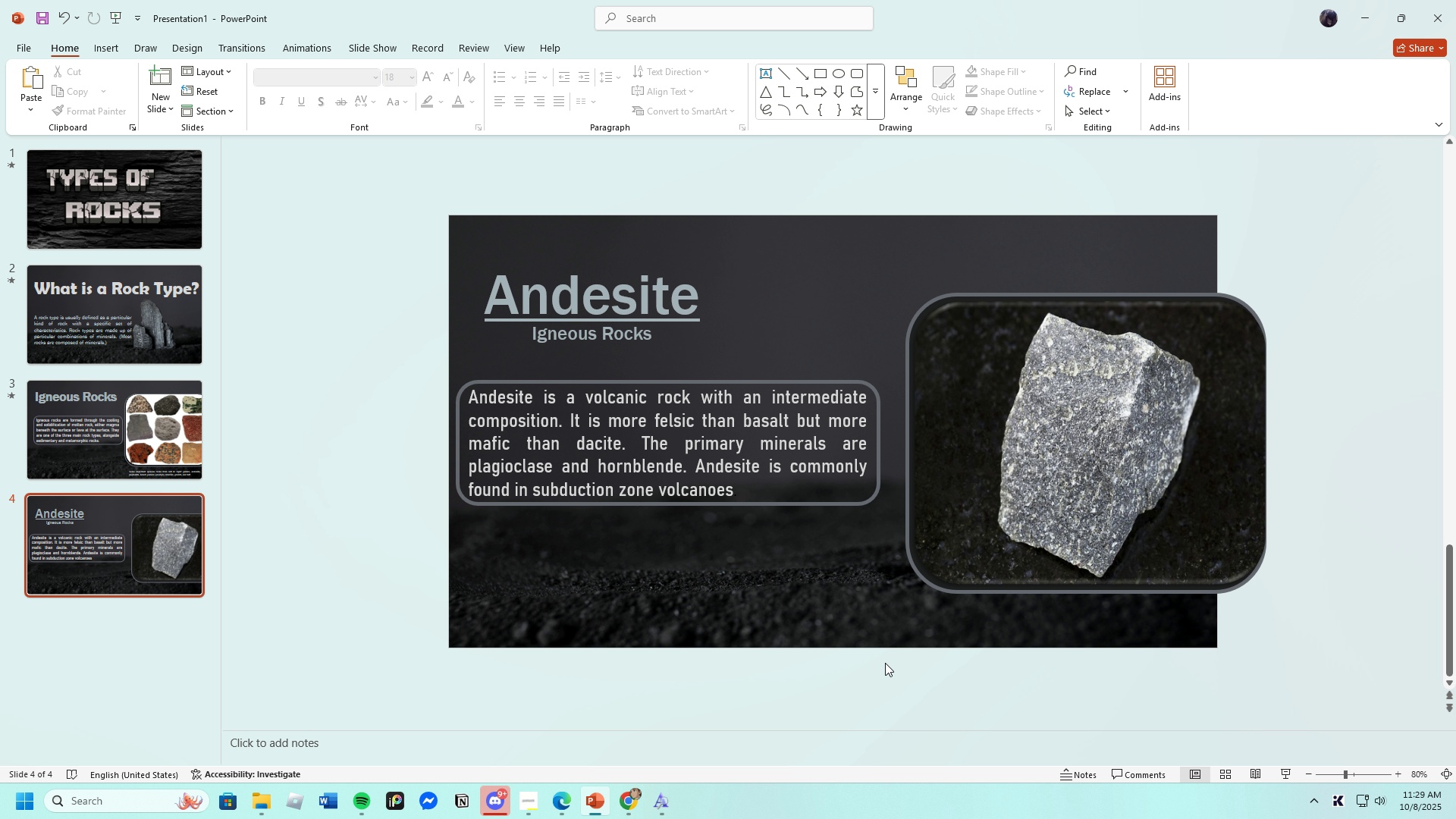 
left_click([693, 302])
 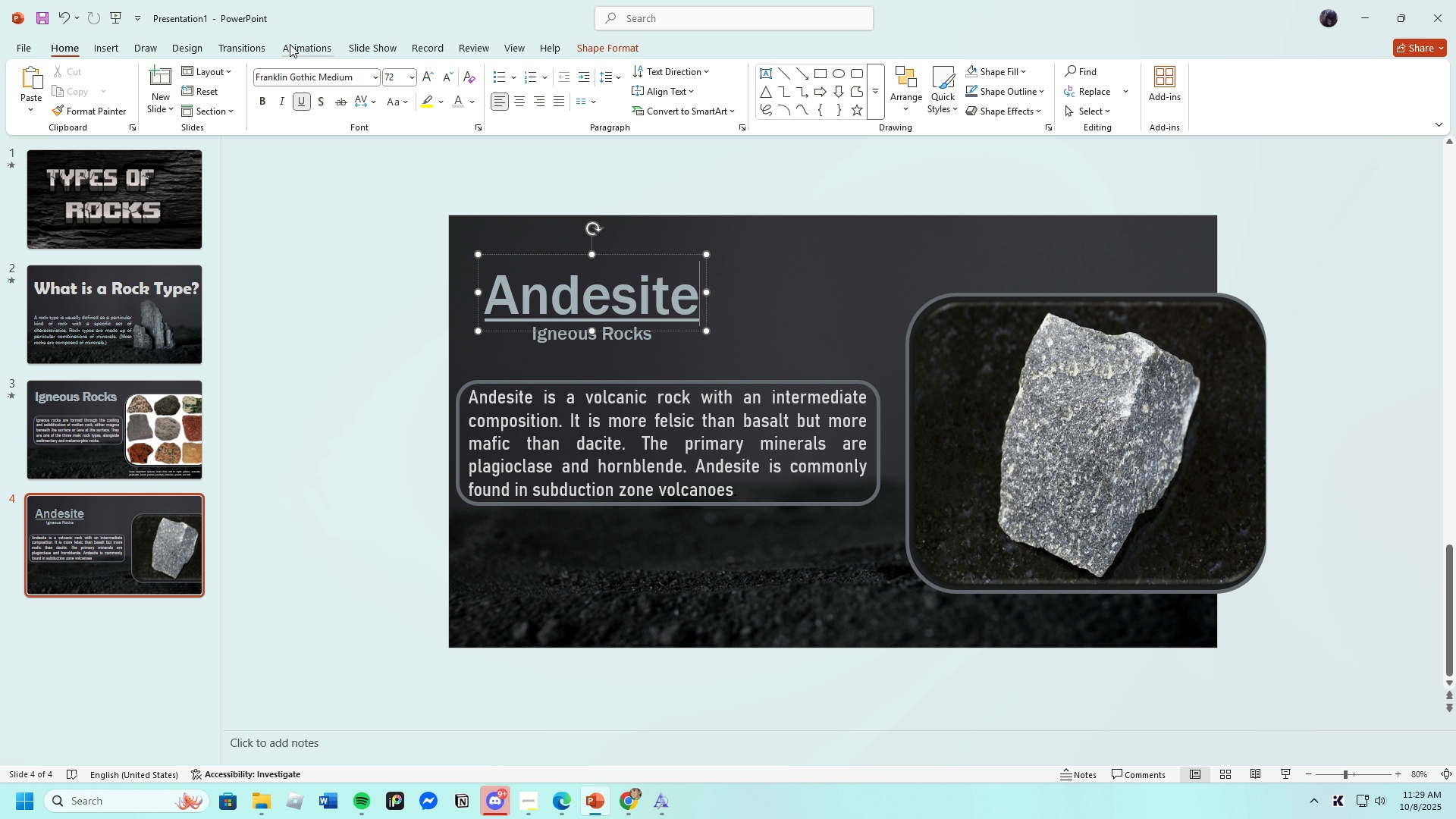 
left_click([290, 44])
 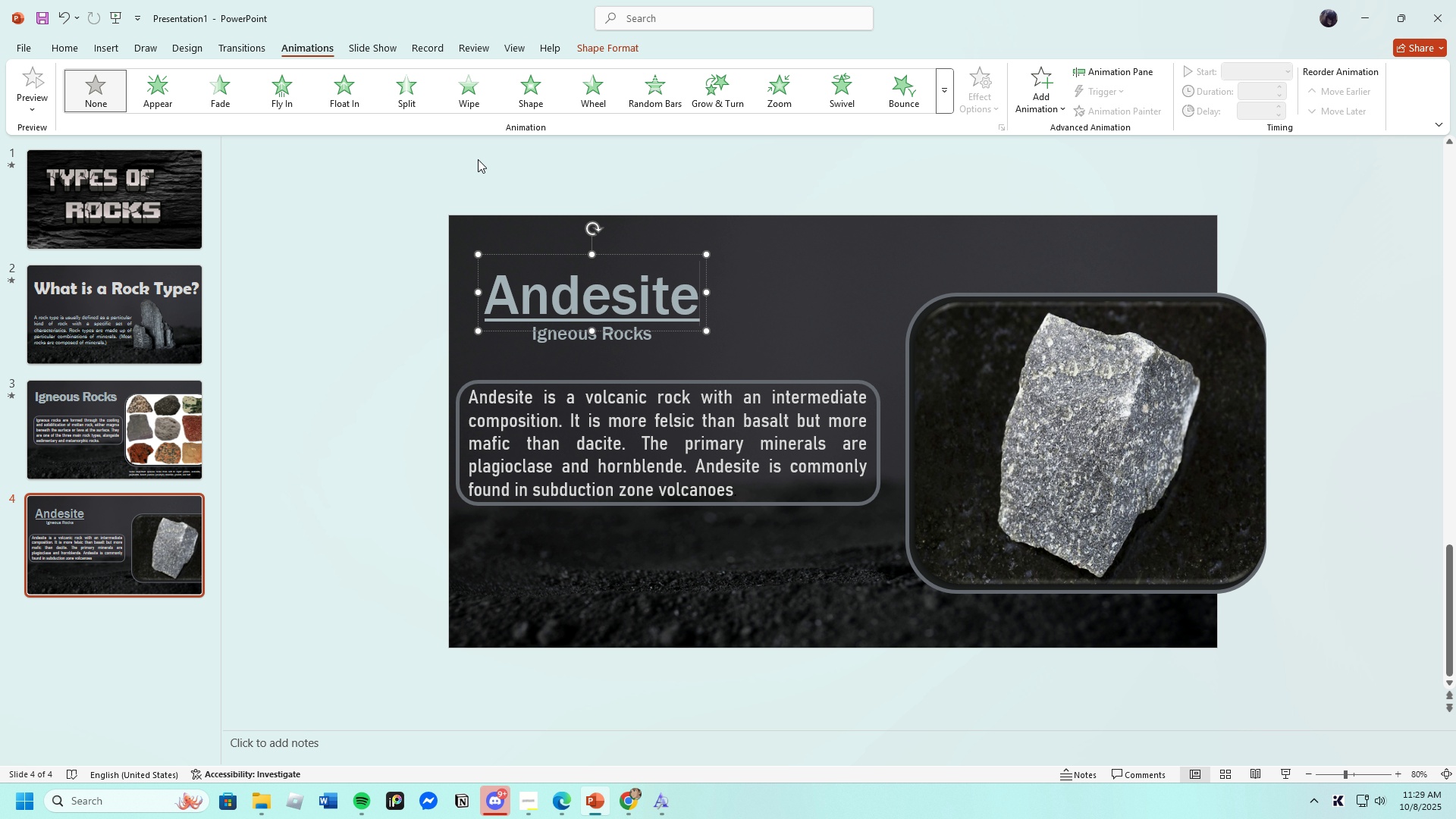 
left_click([334, 88])
 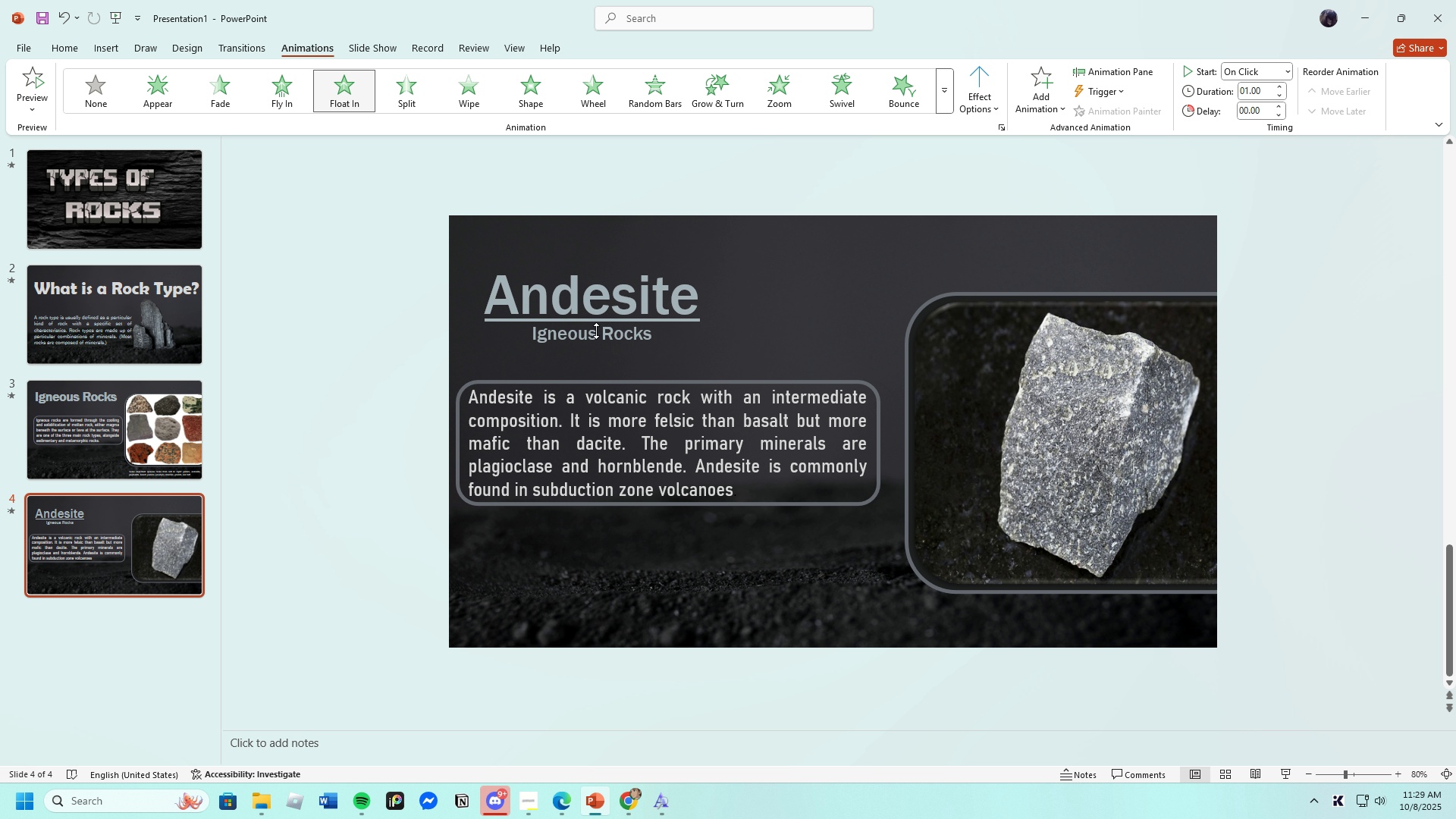 
left_click([604, 336])
 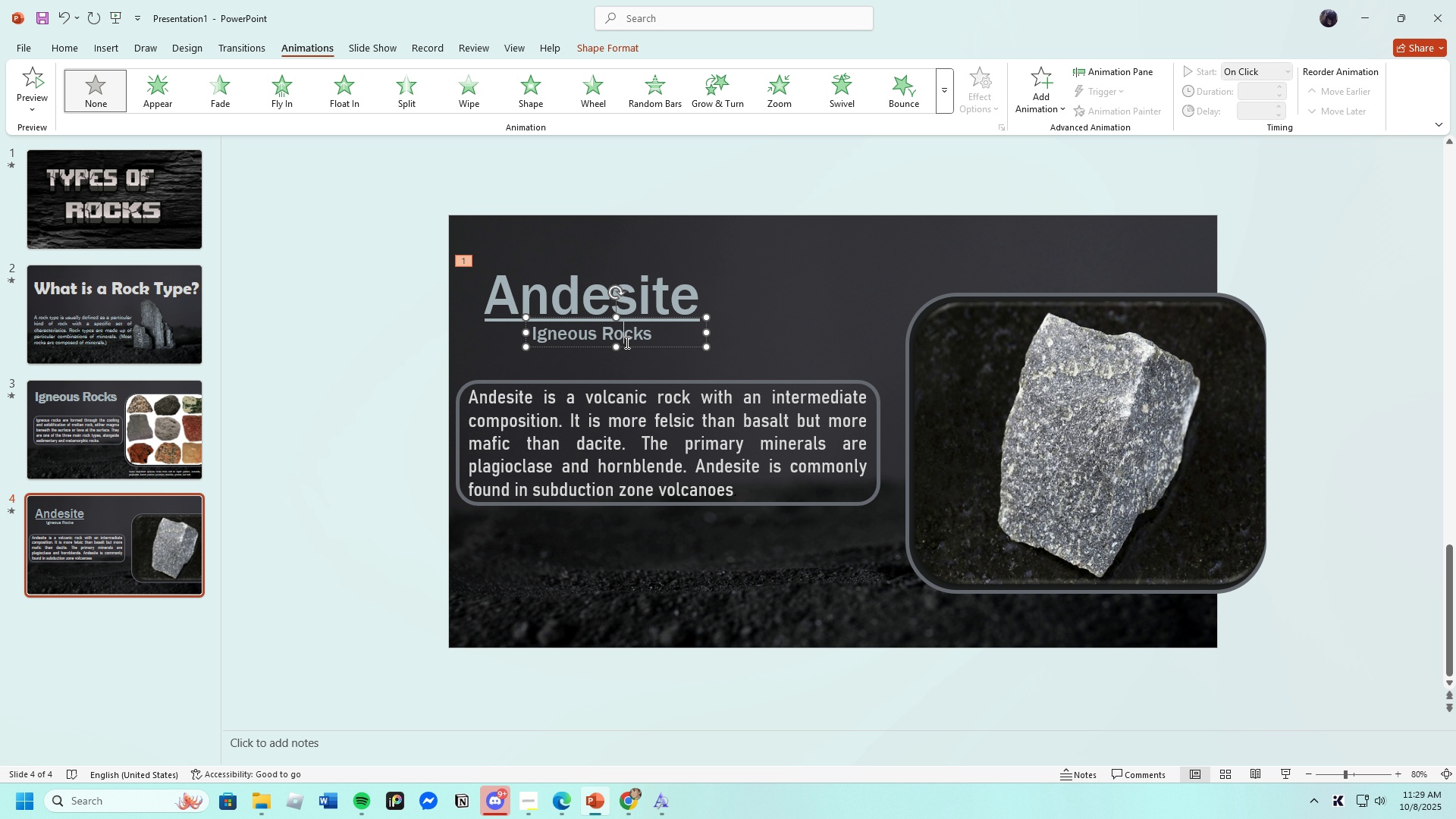 
left_click([626, 342])
 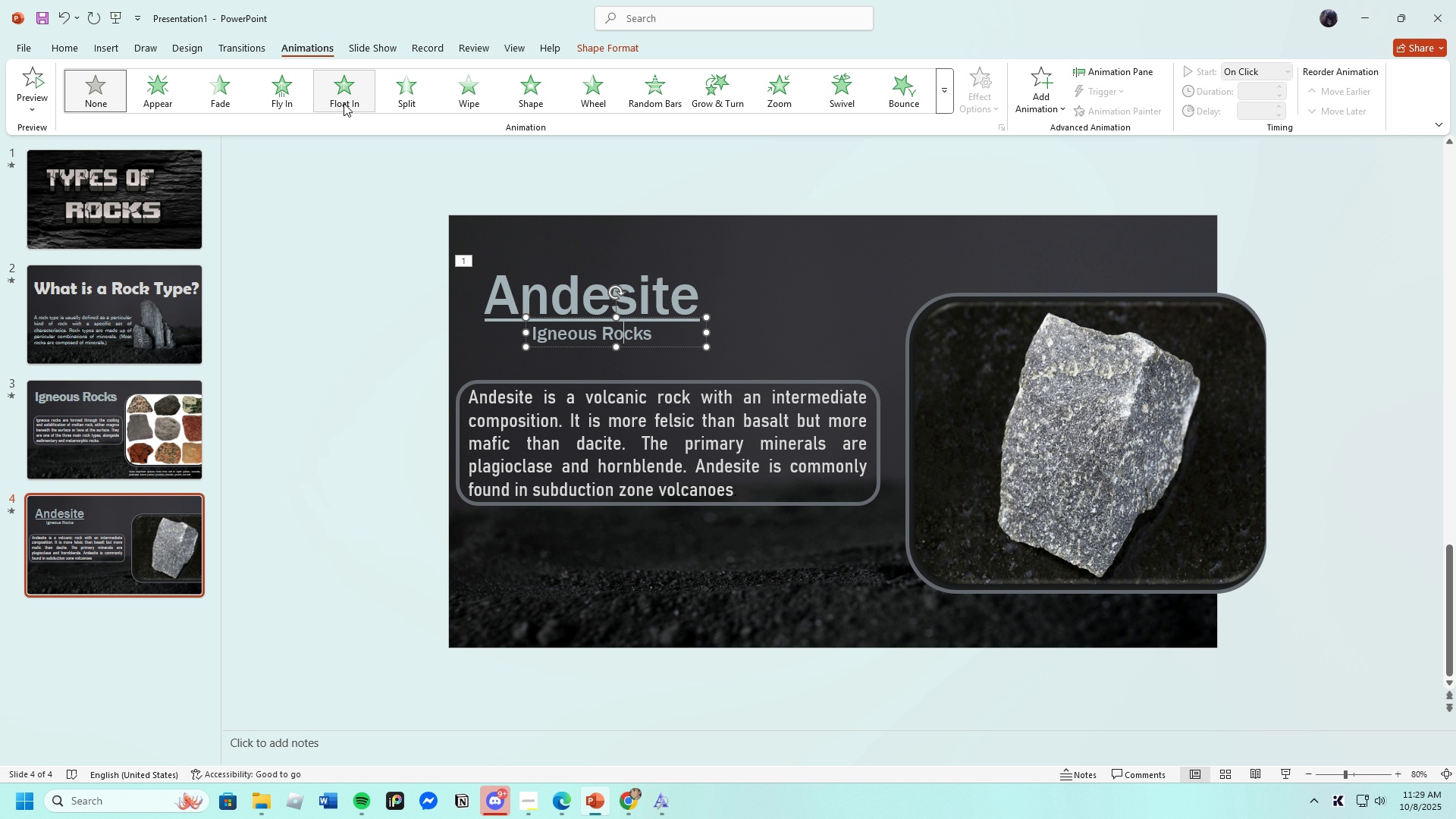 
left_click([343, 99])
 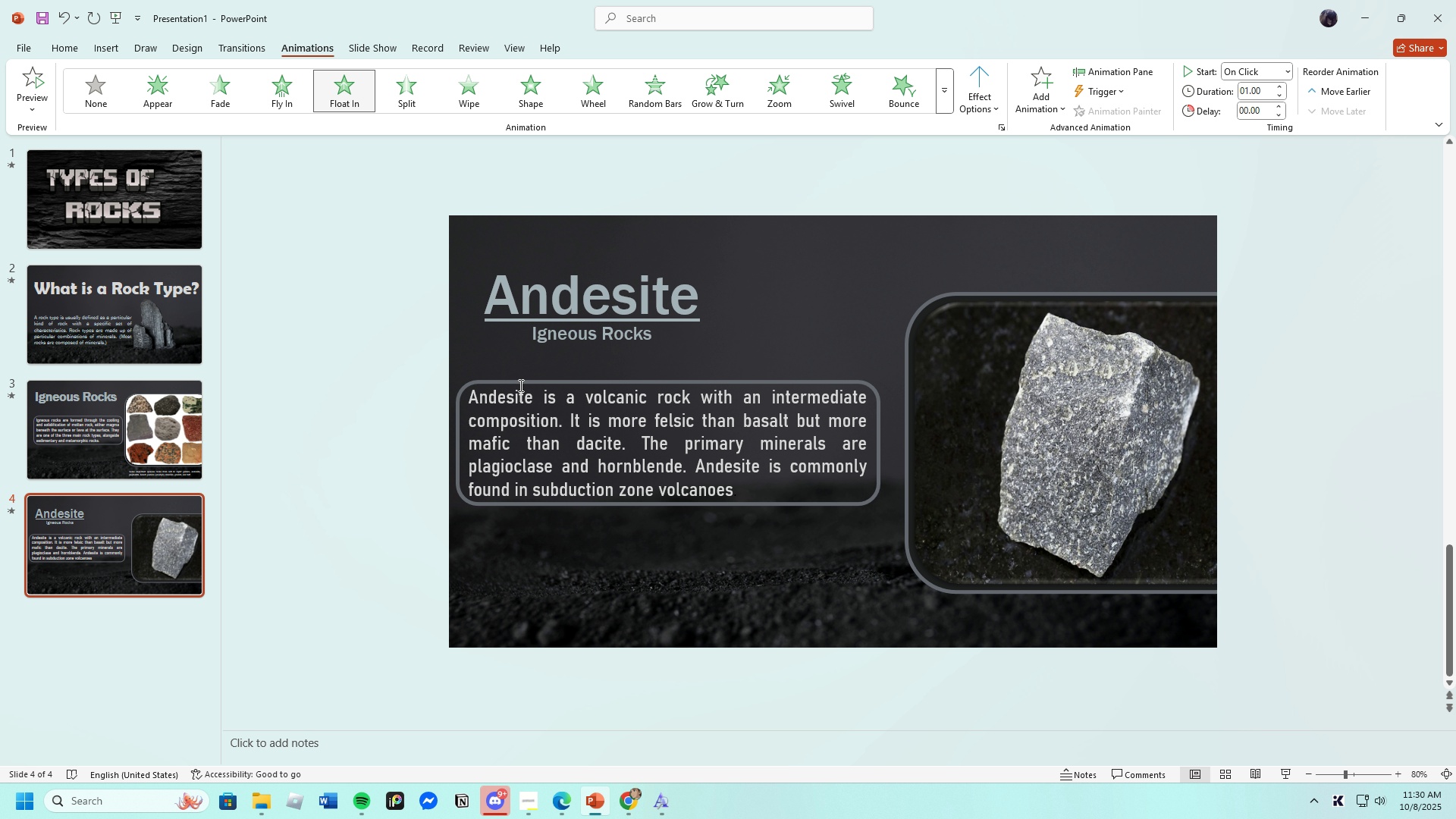 
left_click([524, 381])
 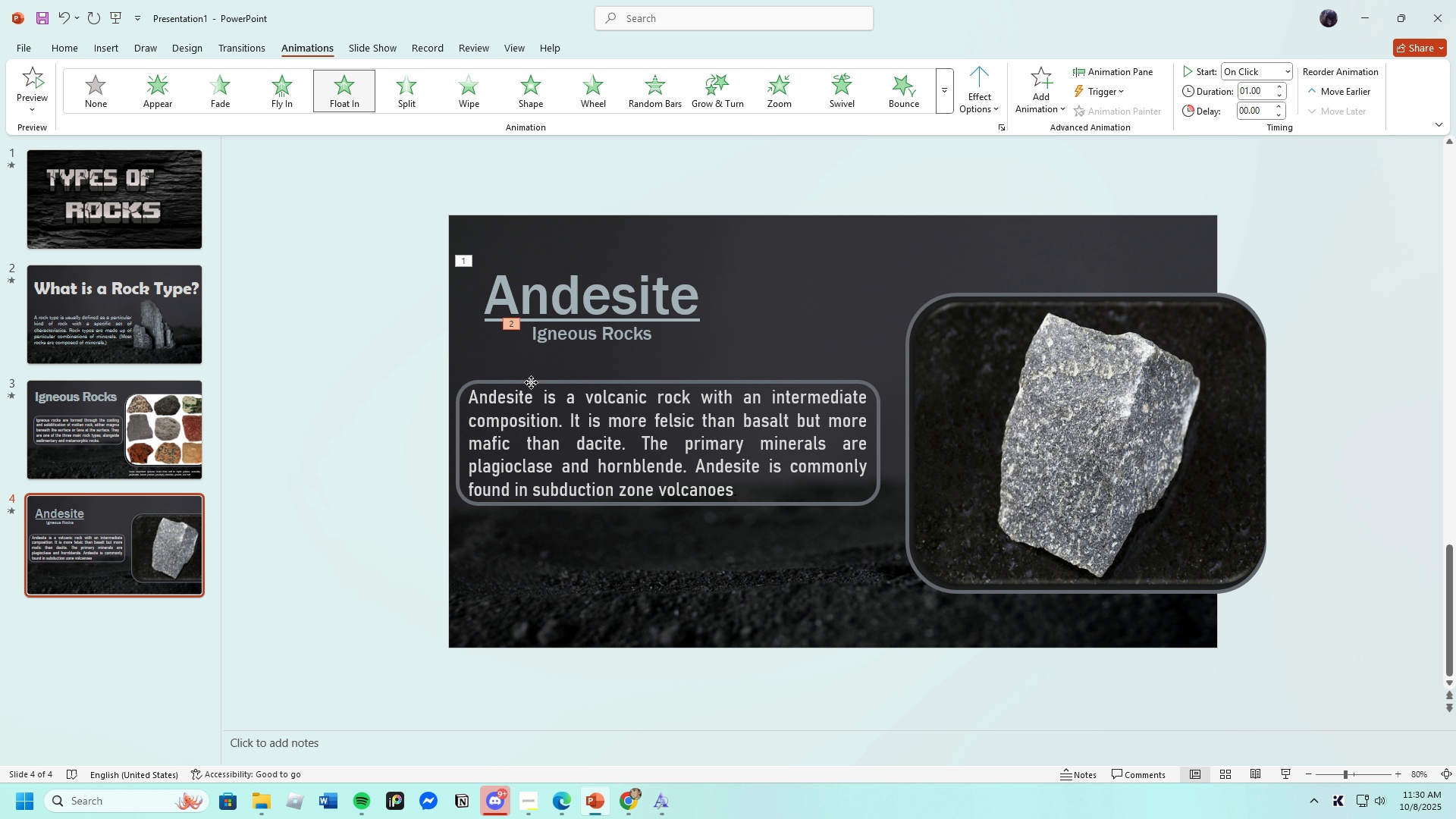 
left_click([531, 382])
 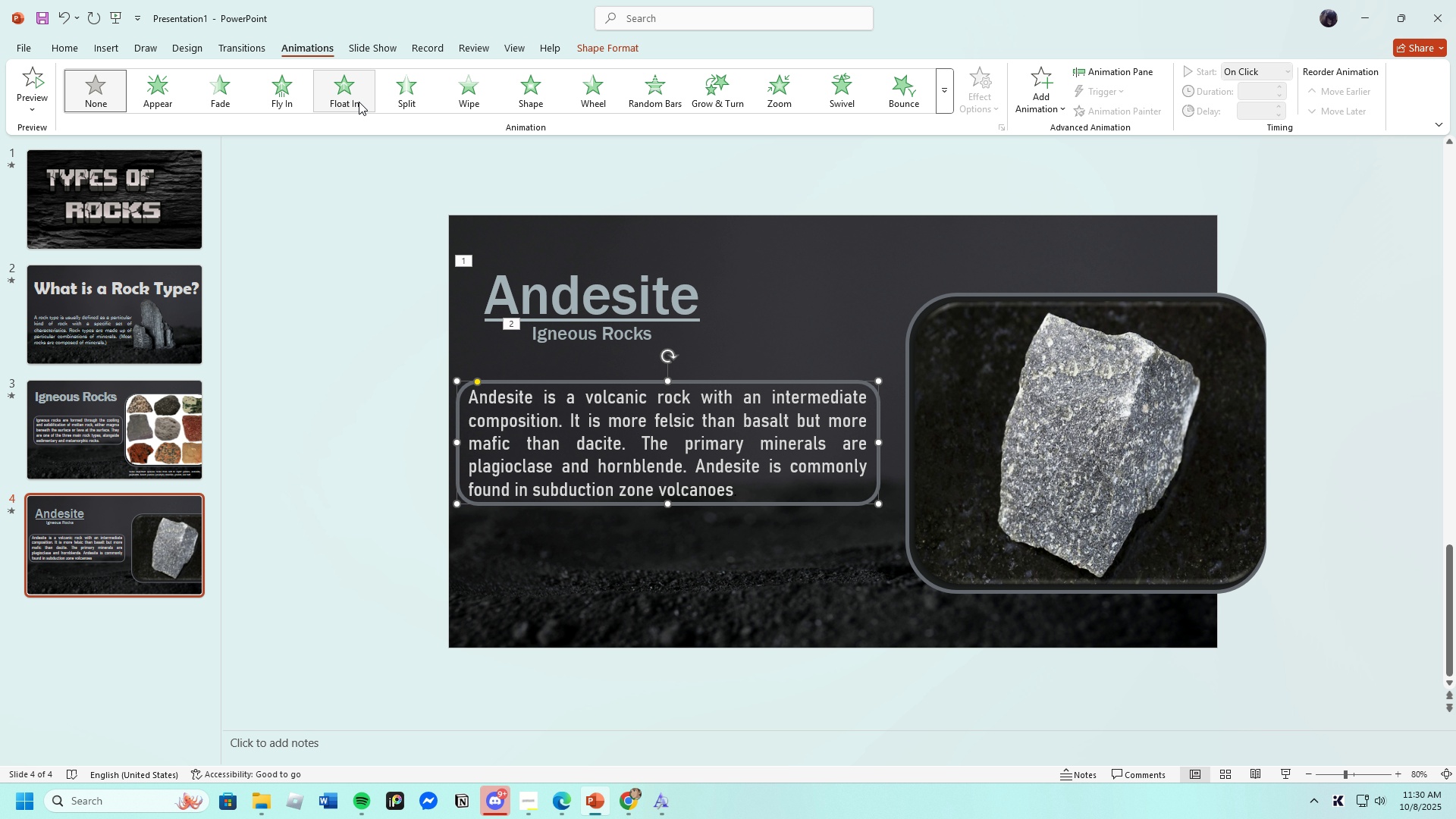 
left_click([352, 94])
 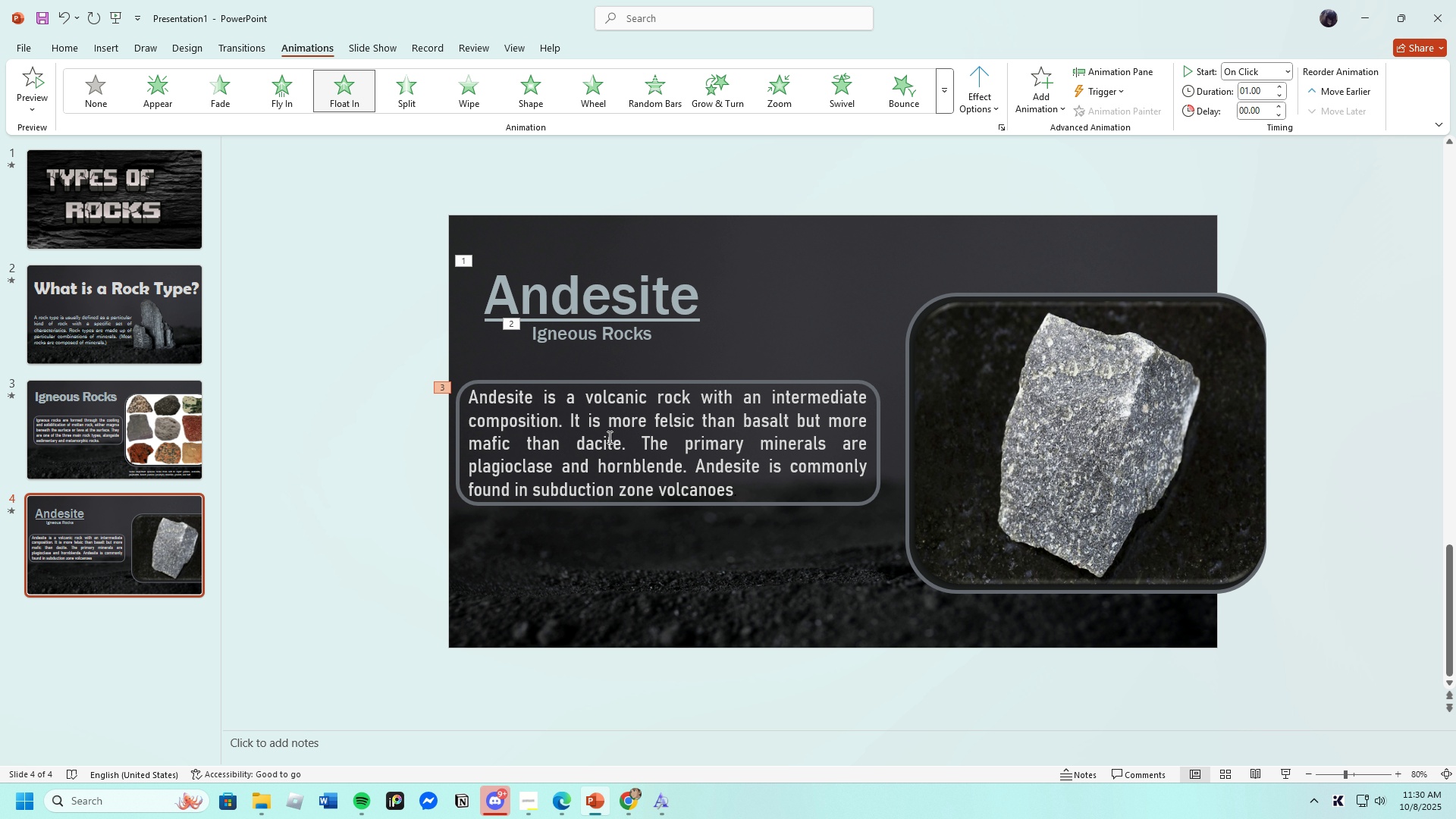 
left_click([608, 437])
 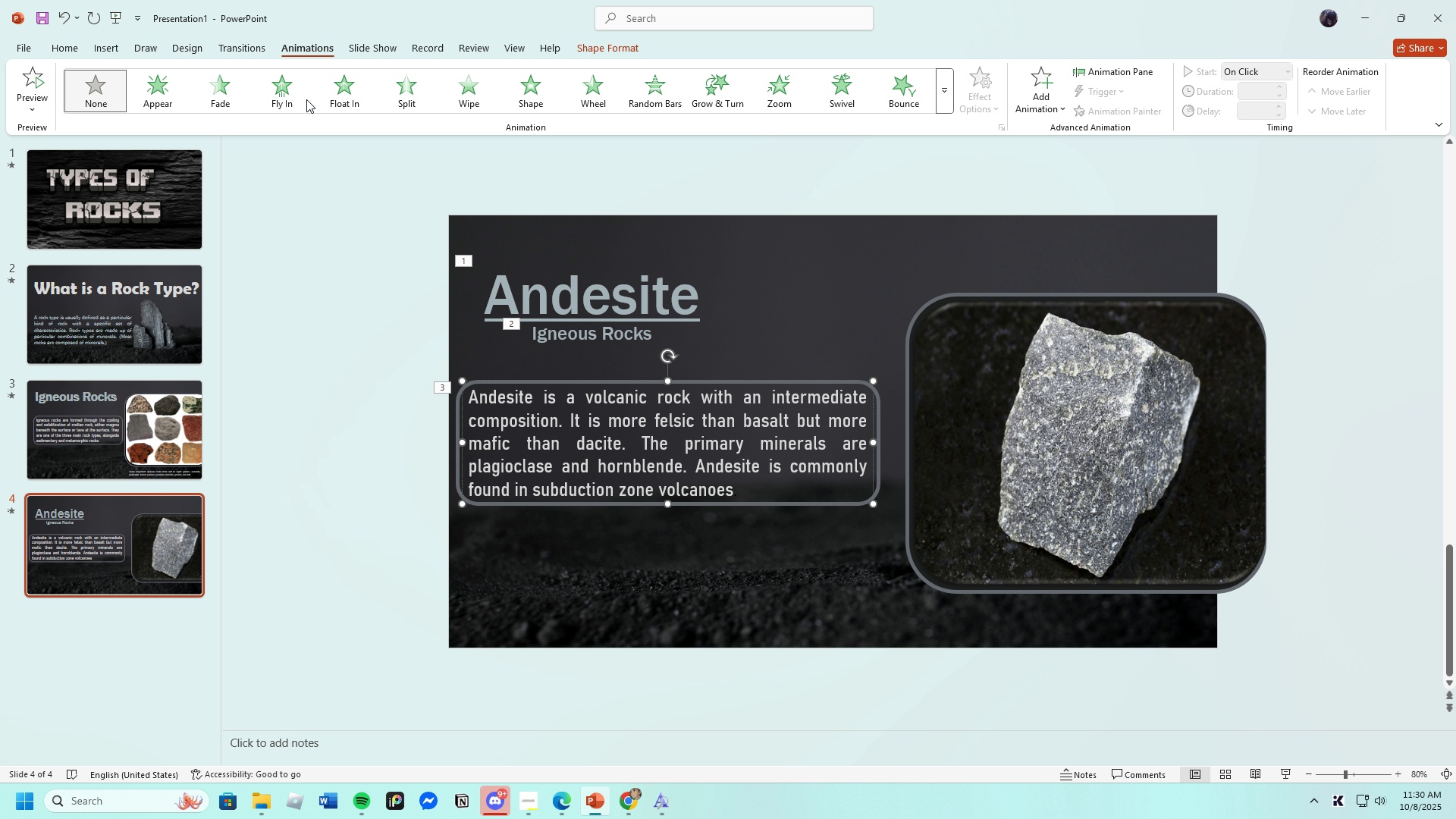 
left_click([292, 99])
 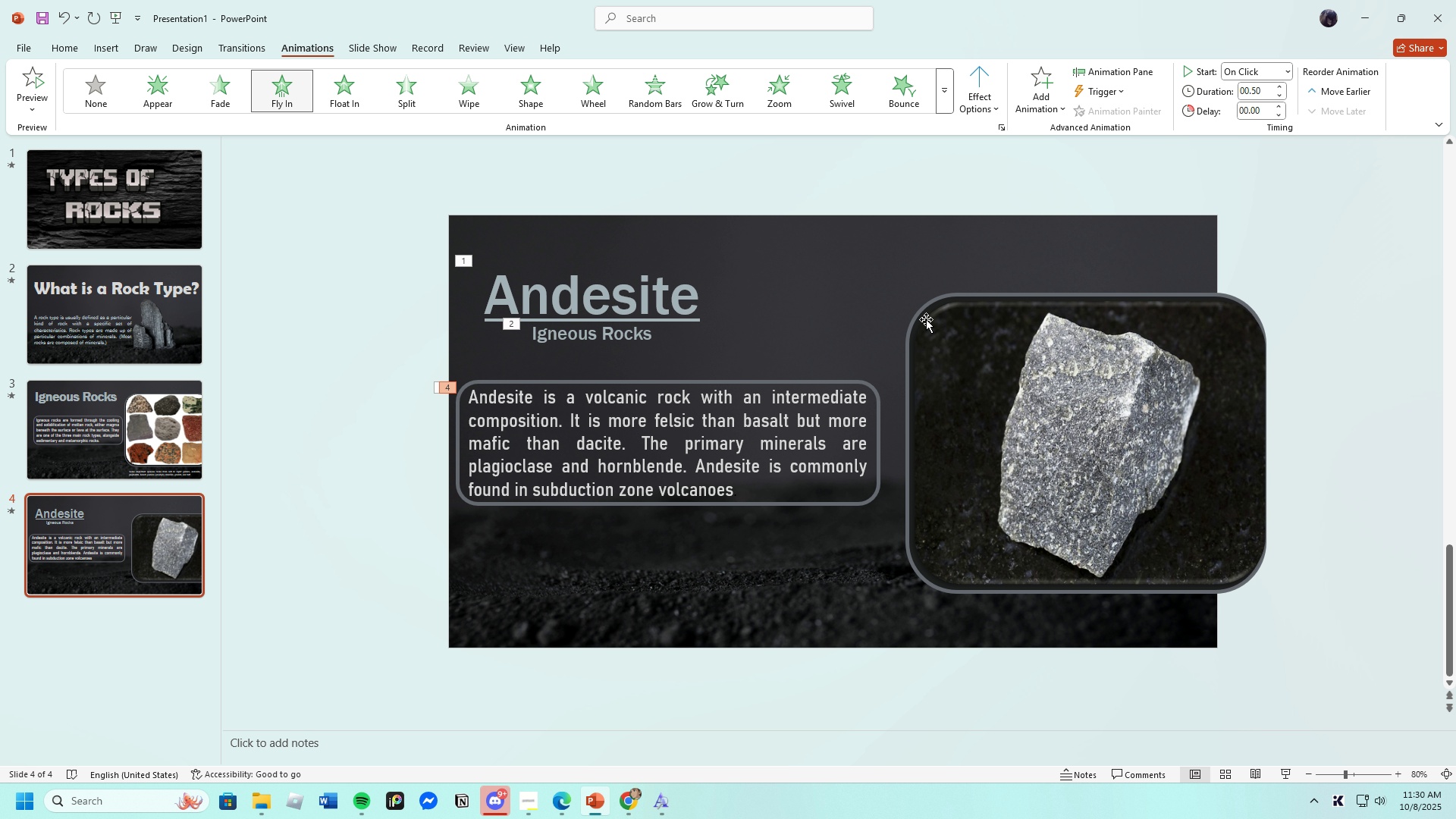 
left_click([995, 365])
 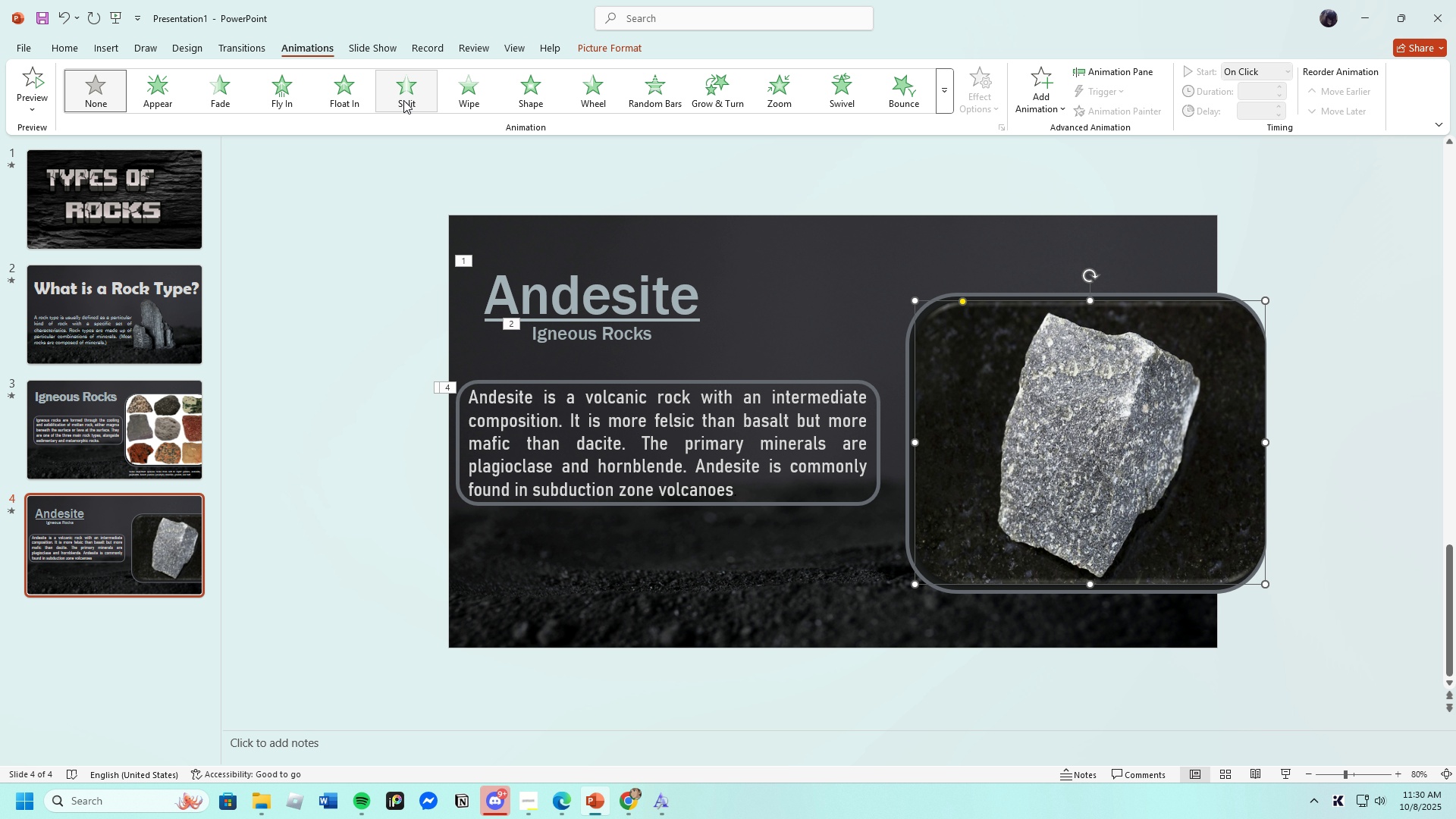 
left_click([356, 96])
 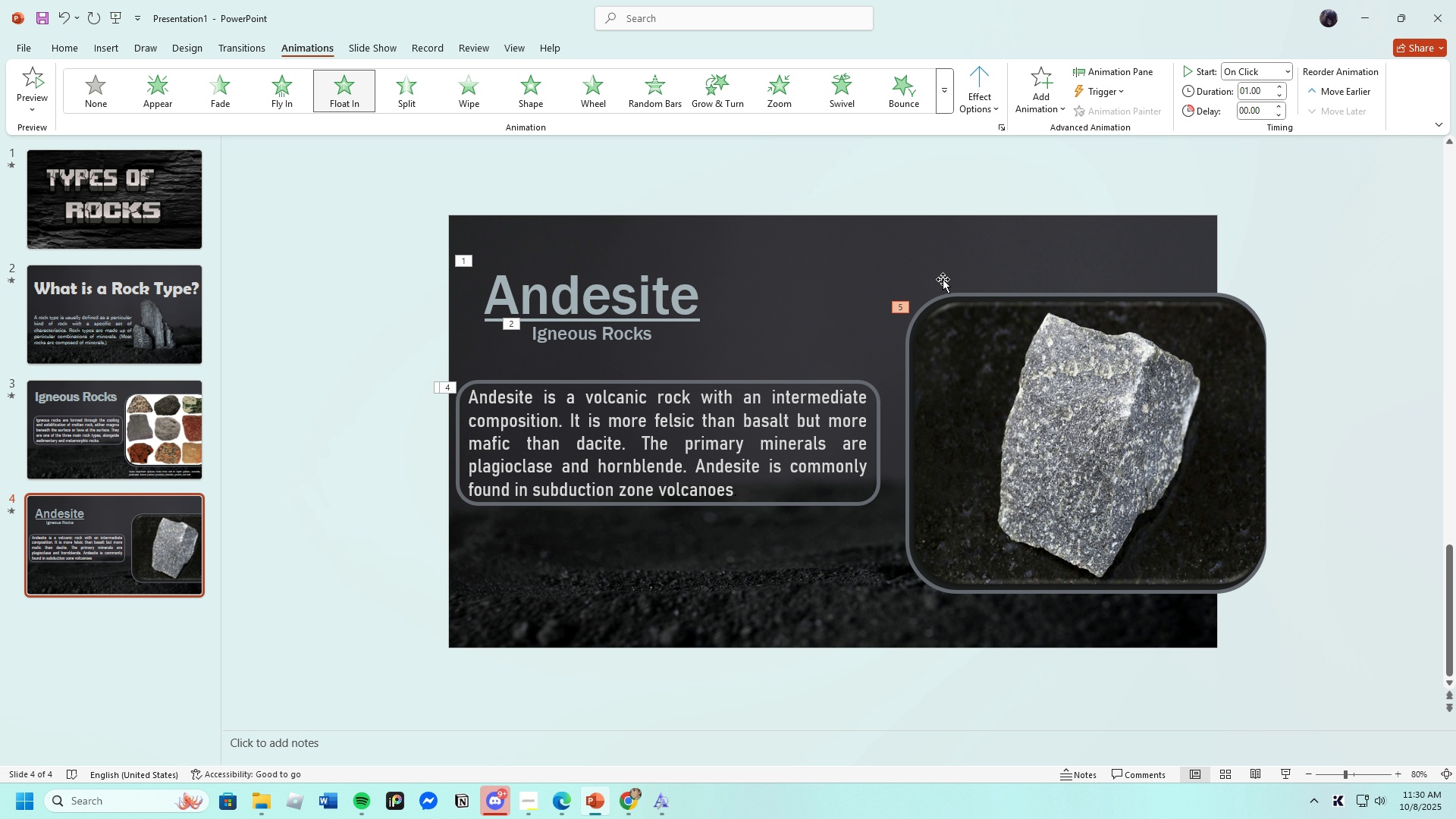 
left_click([127, 416])
 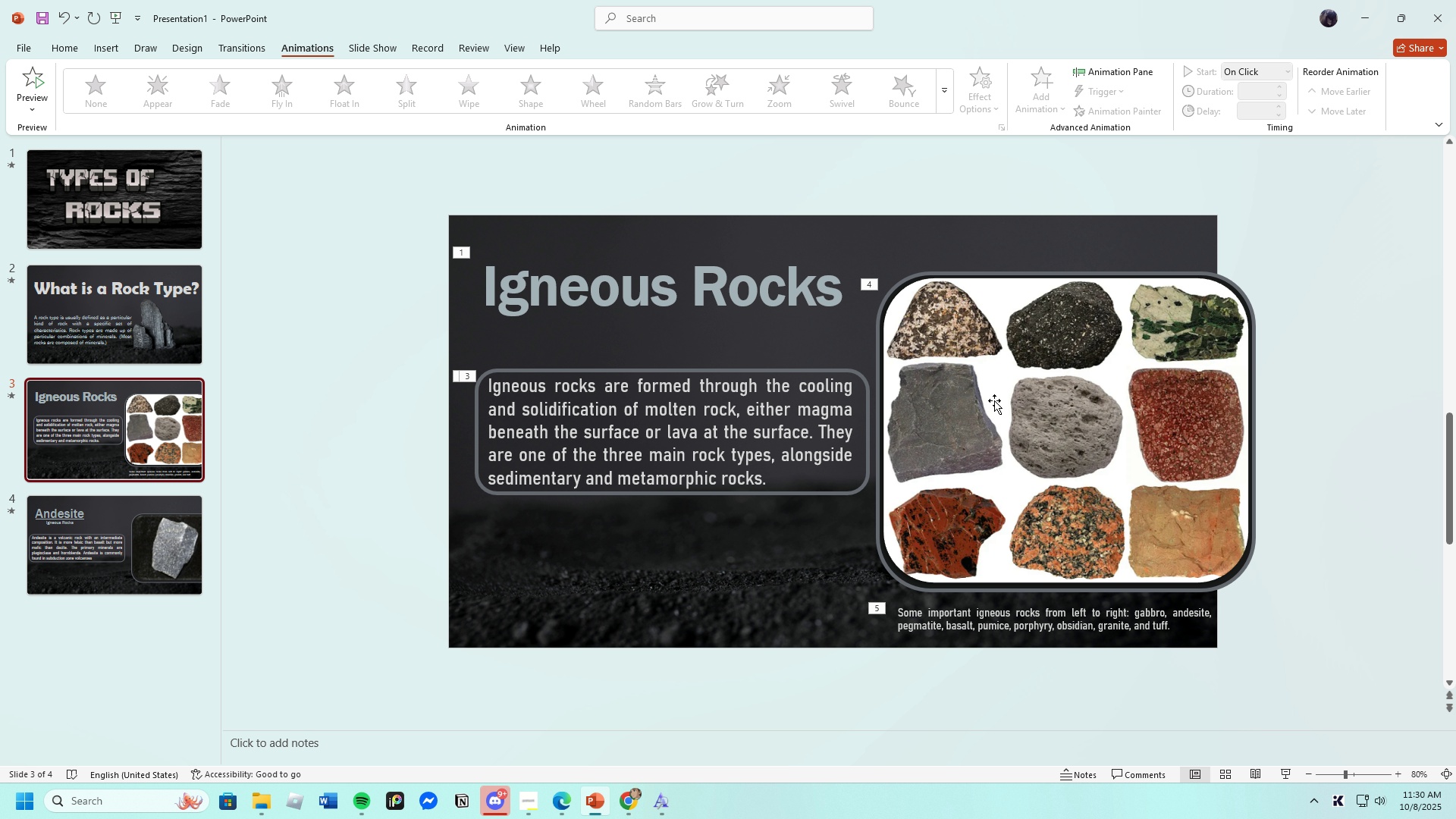 
left_click([994, 400])
 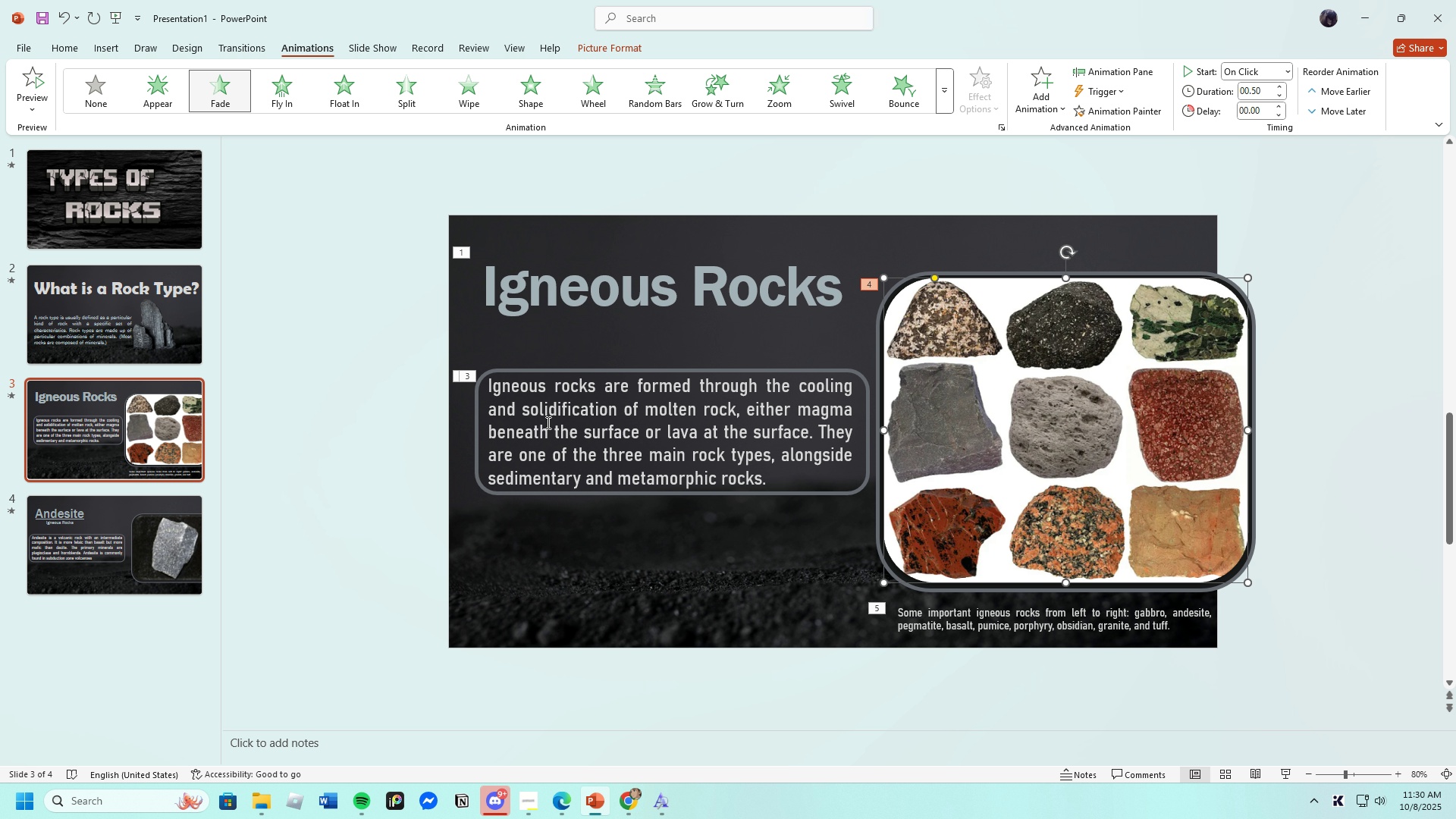 
left_click([162, 524])
 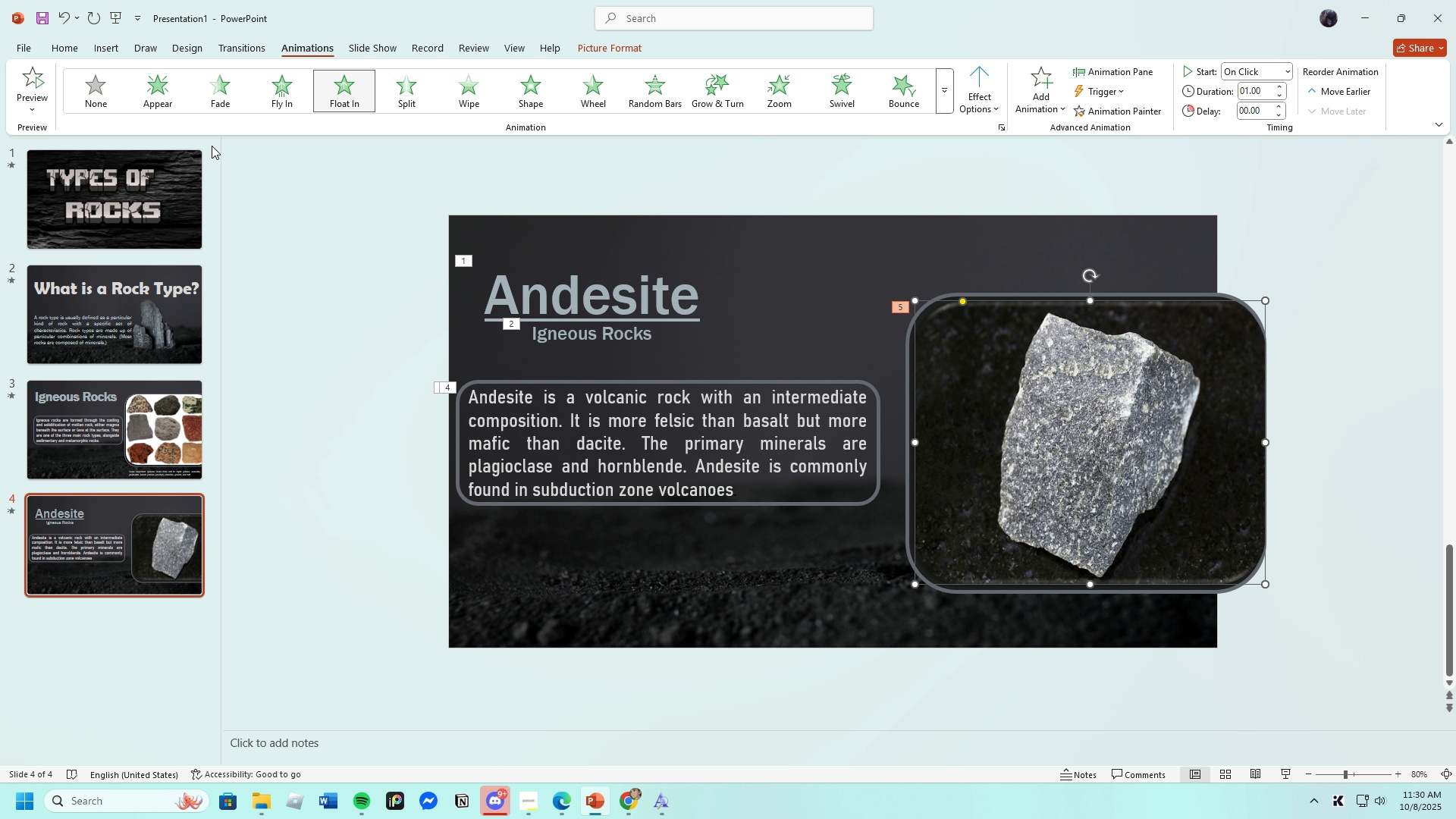 
left_click([230, 93])
 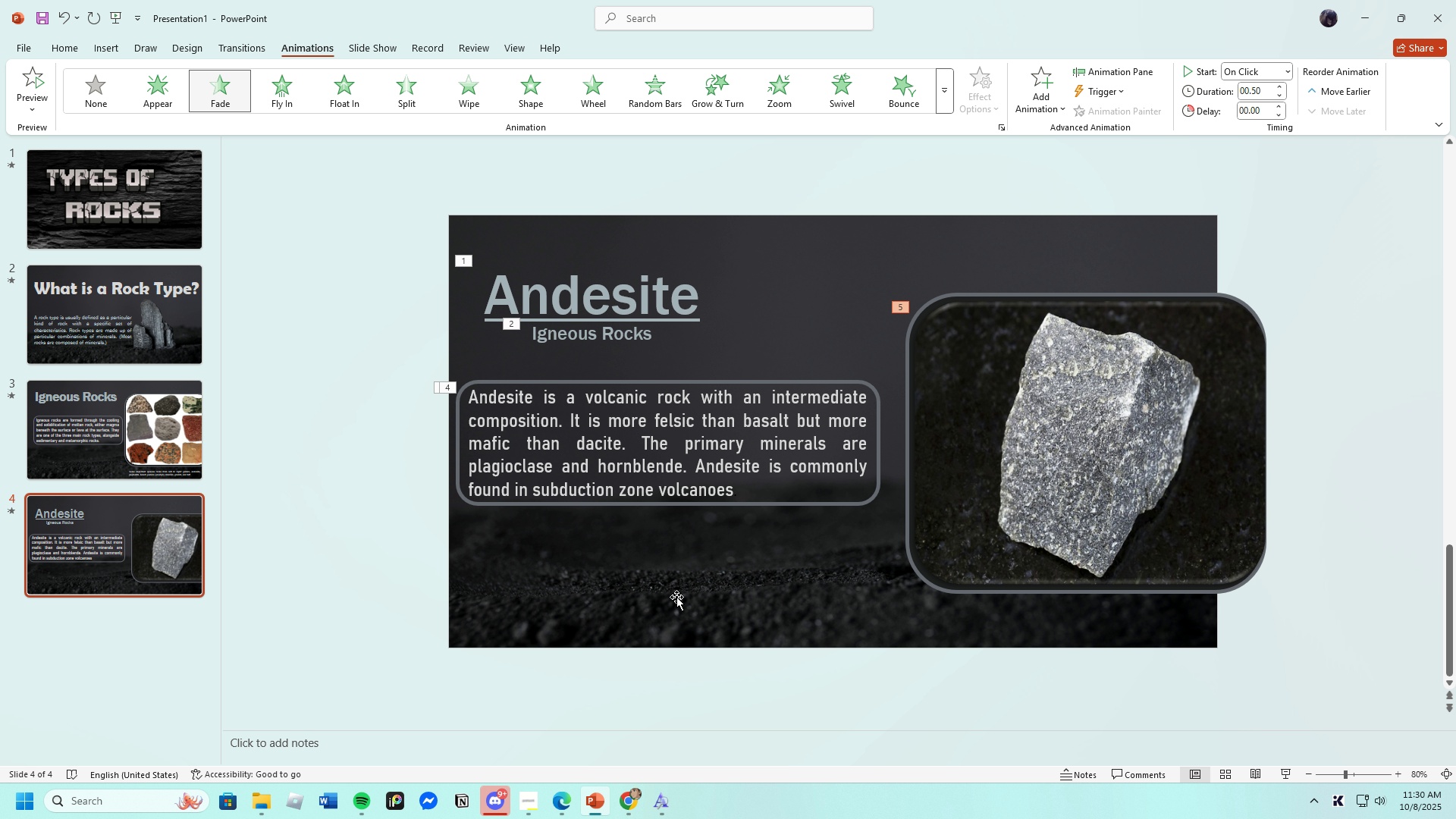 
wait(5.11)
 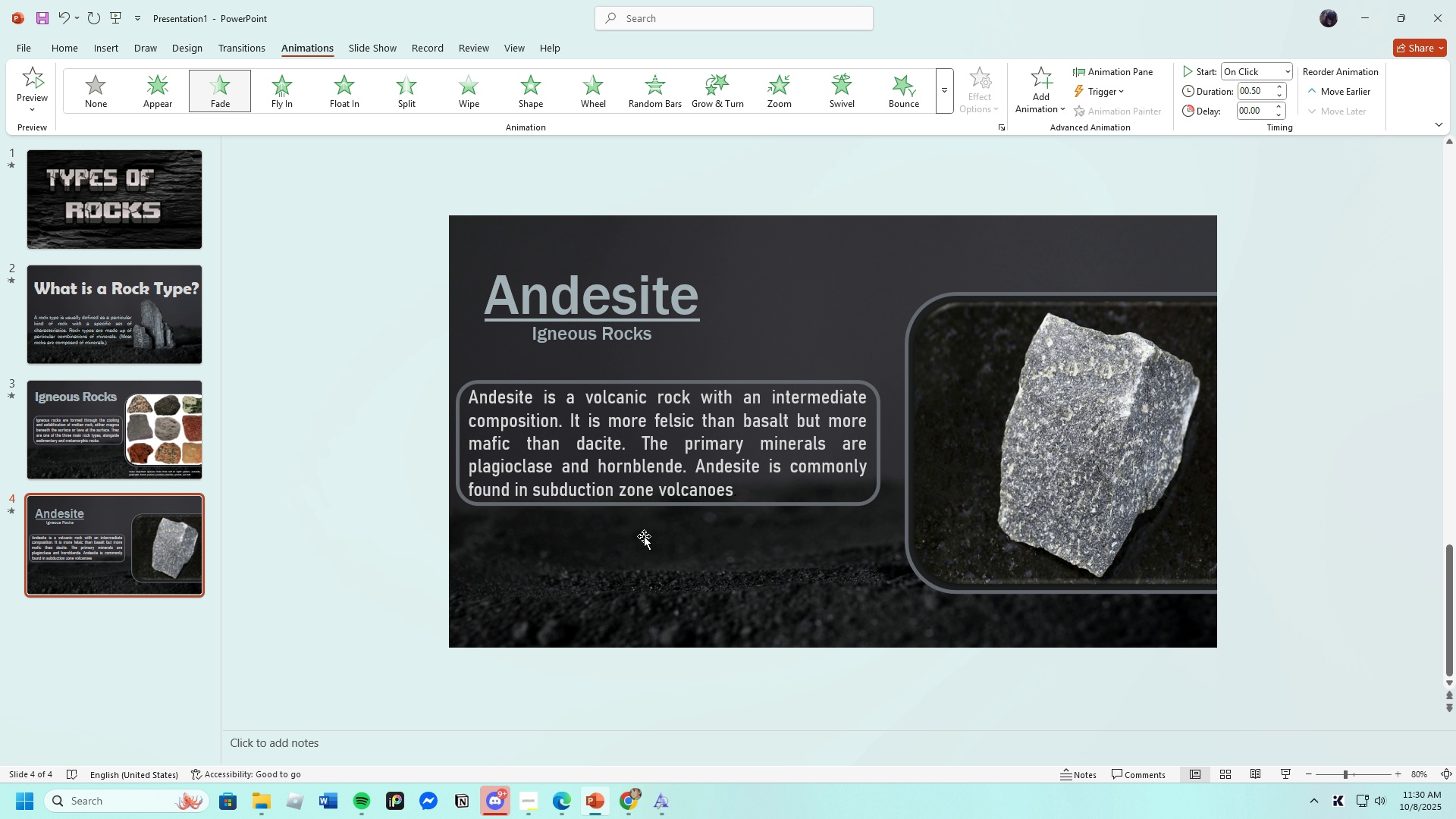 
left_click([676, 597])
 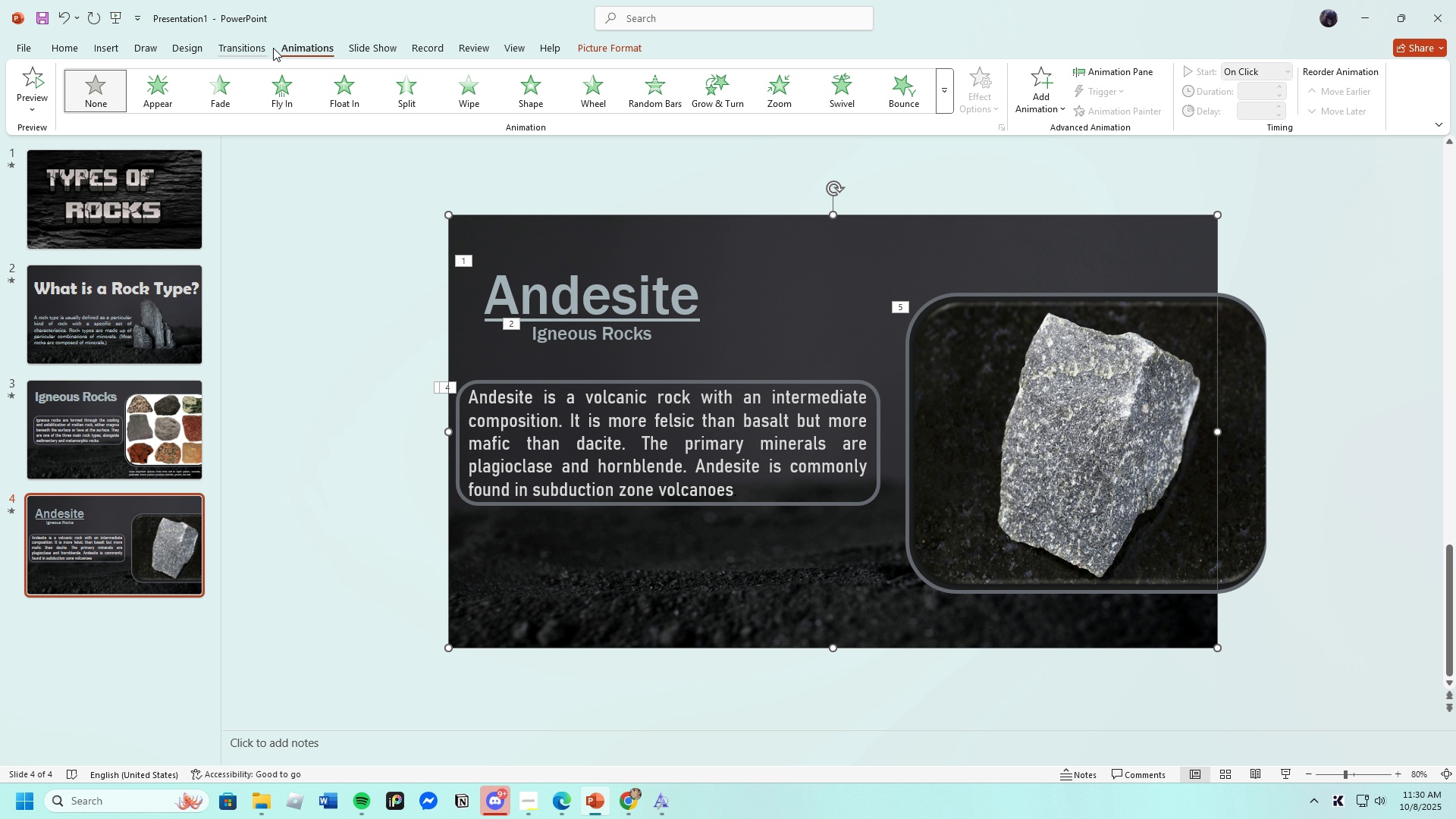 
left_click([244, 50])
 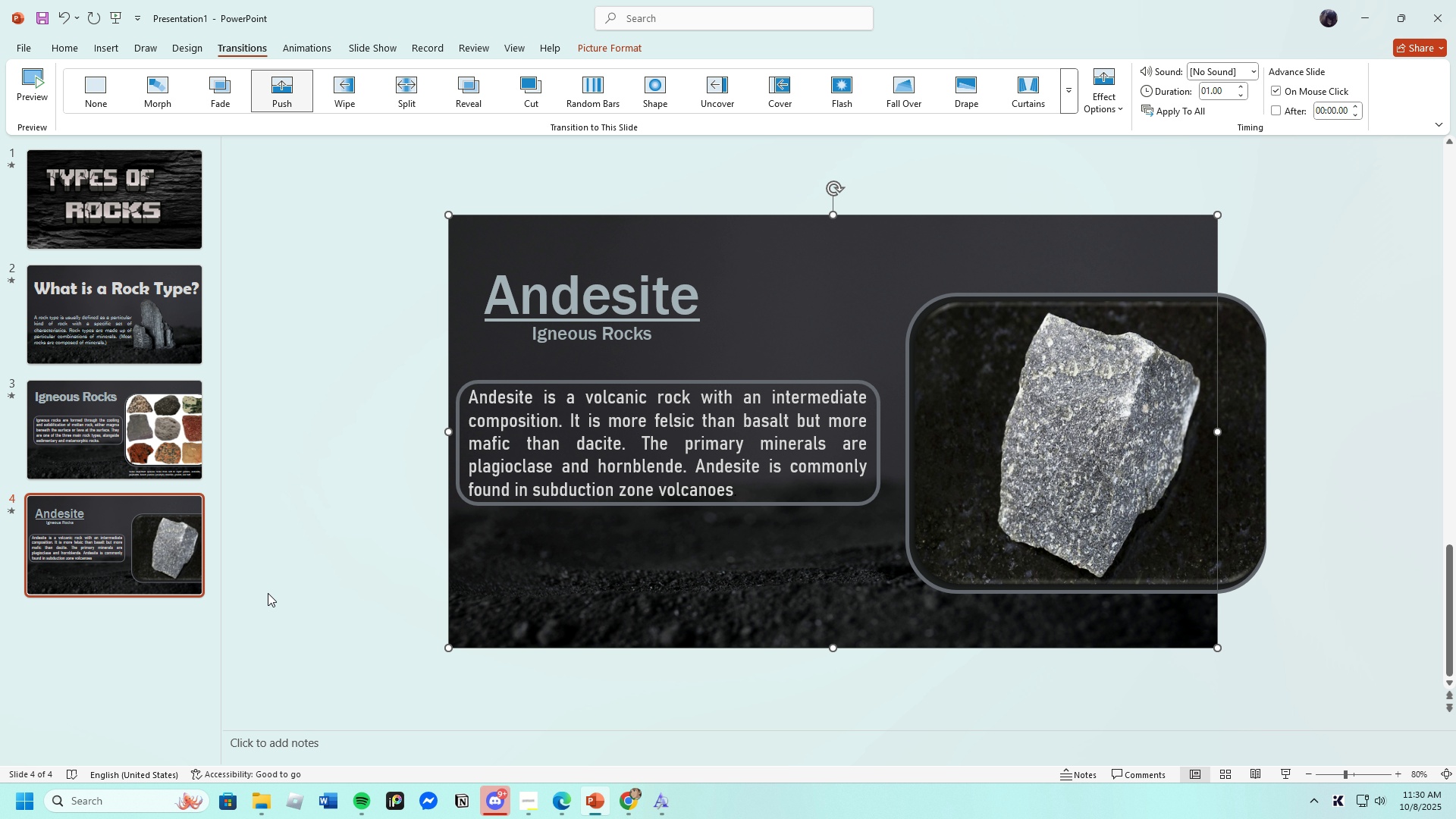 
wait(5.66)
 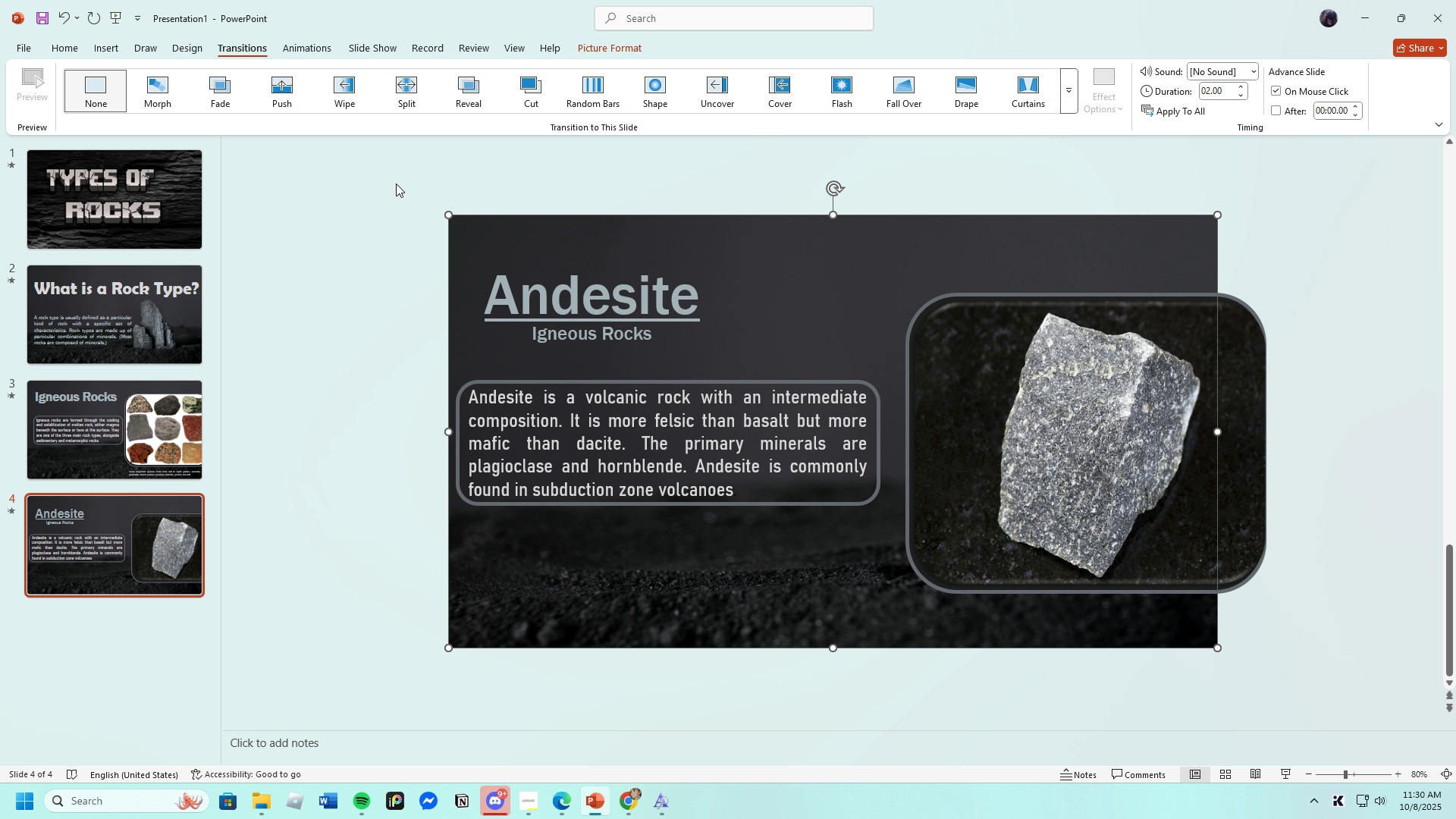 
left_click([315, 553])
 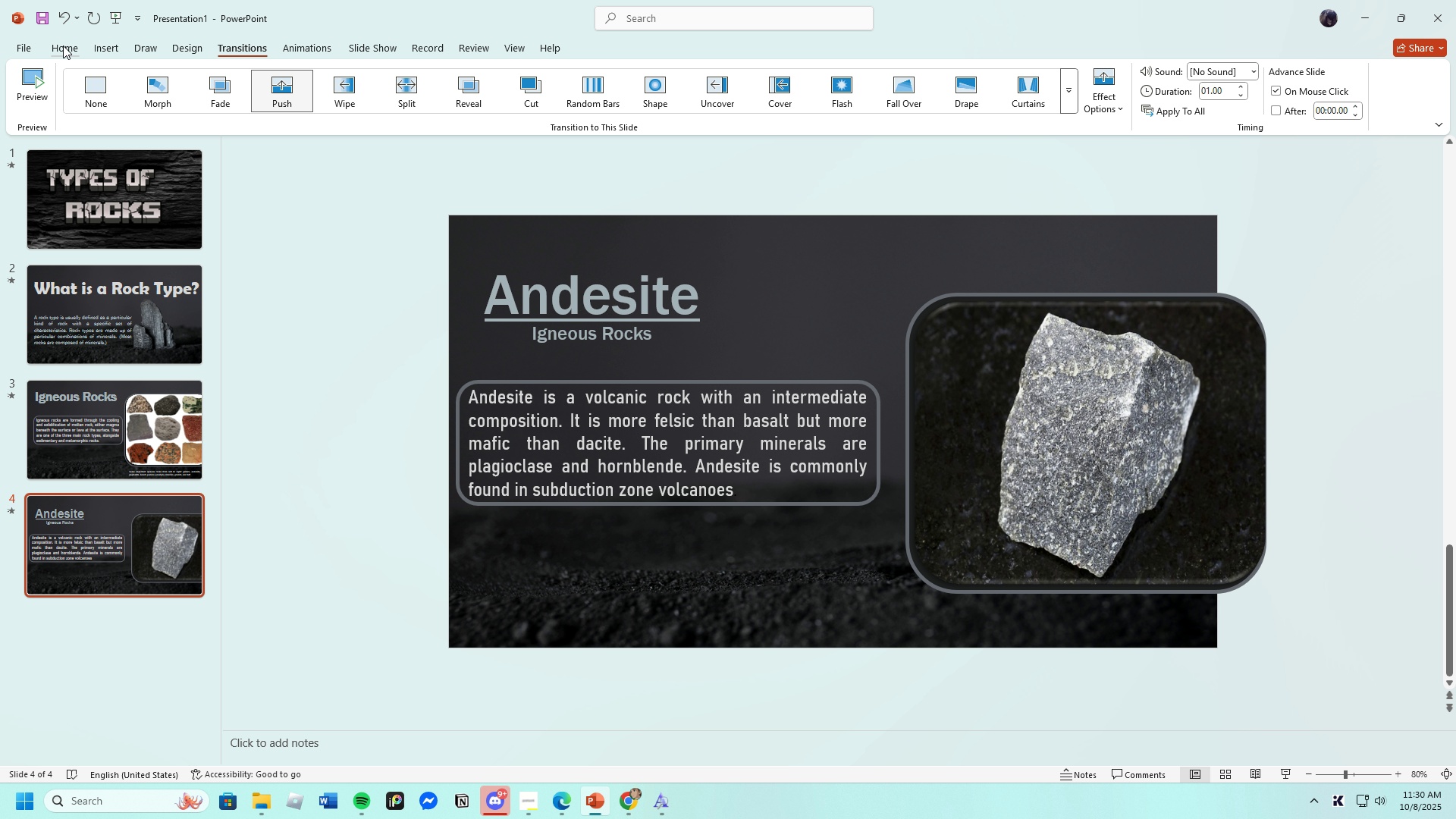 
left_click([68, 49])
 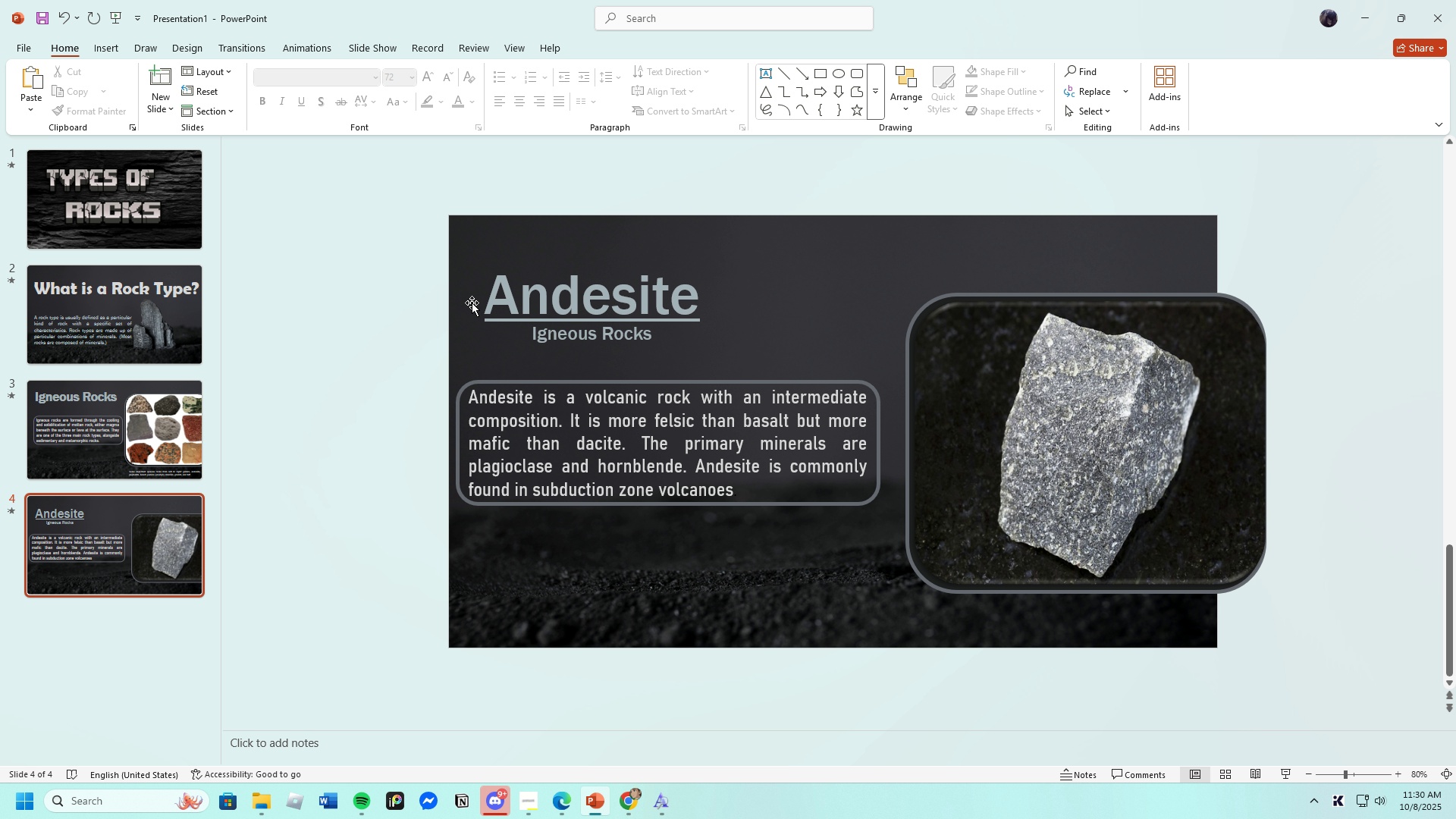 
left_click([479, 248])
 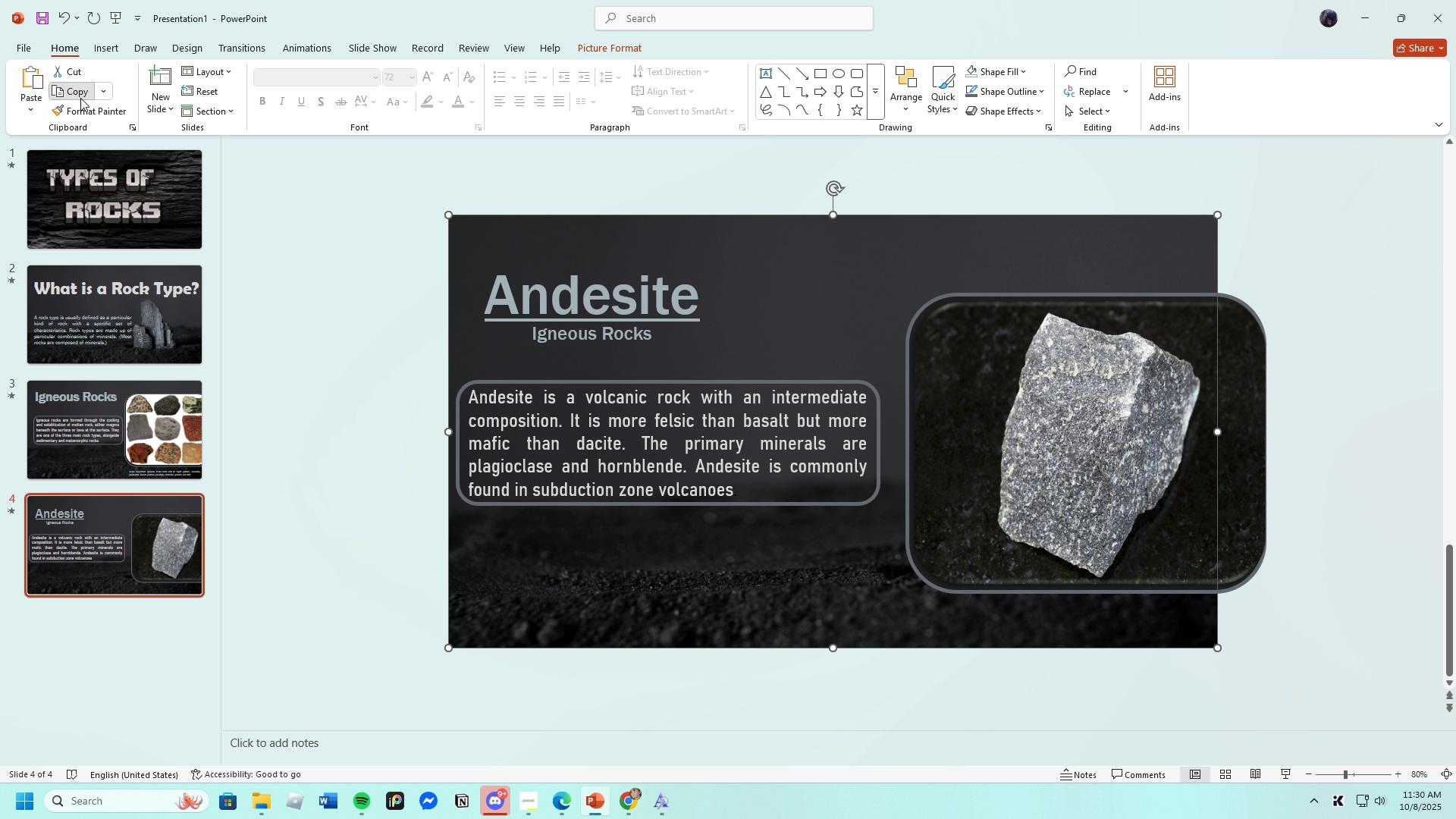 
left_click([80, 98])
 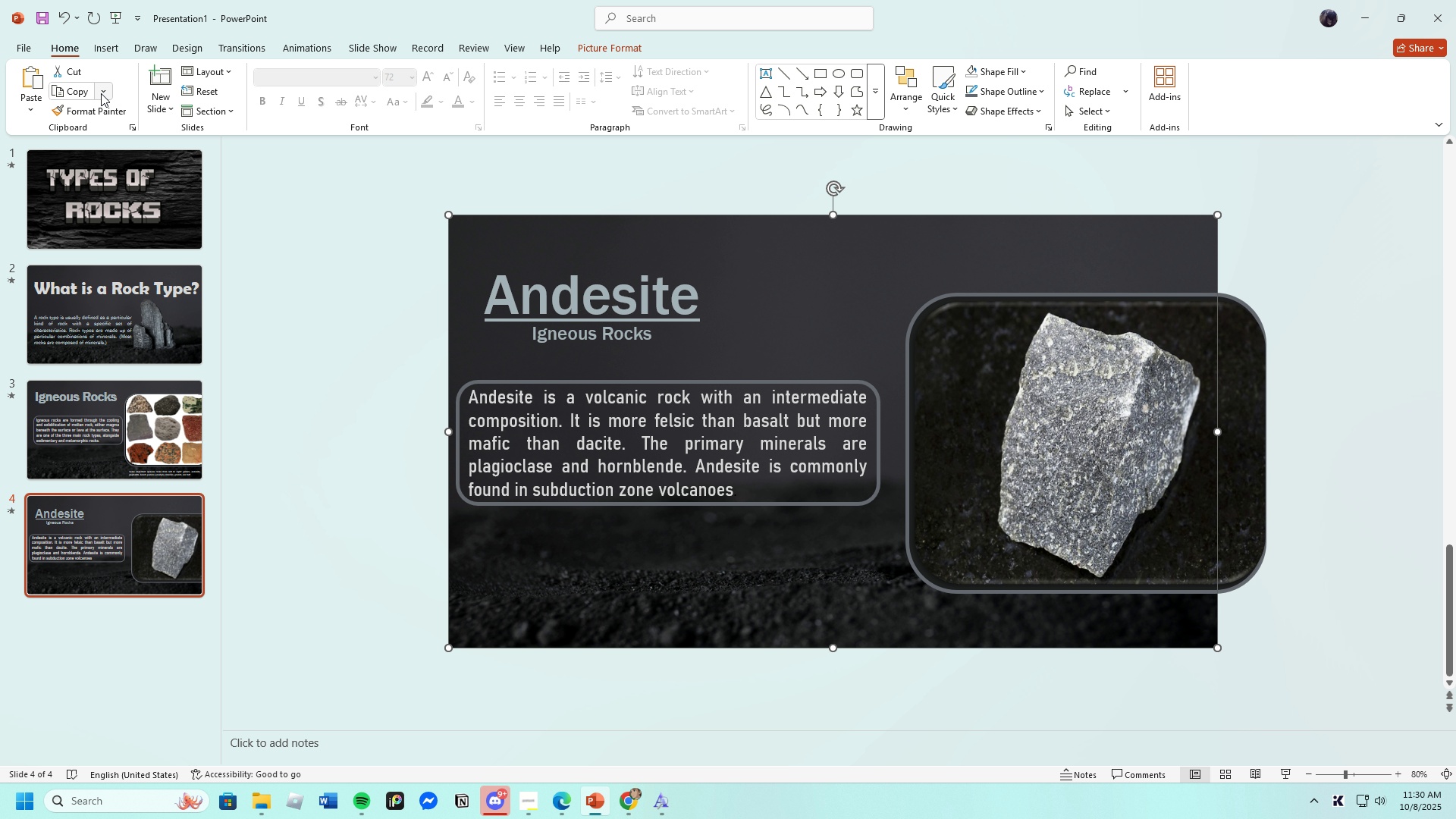 
left_click([103, 93])
 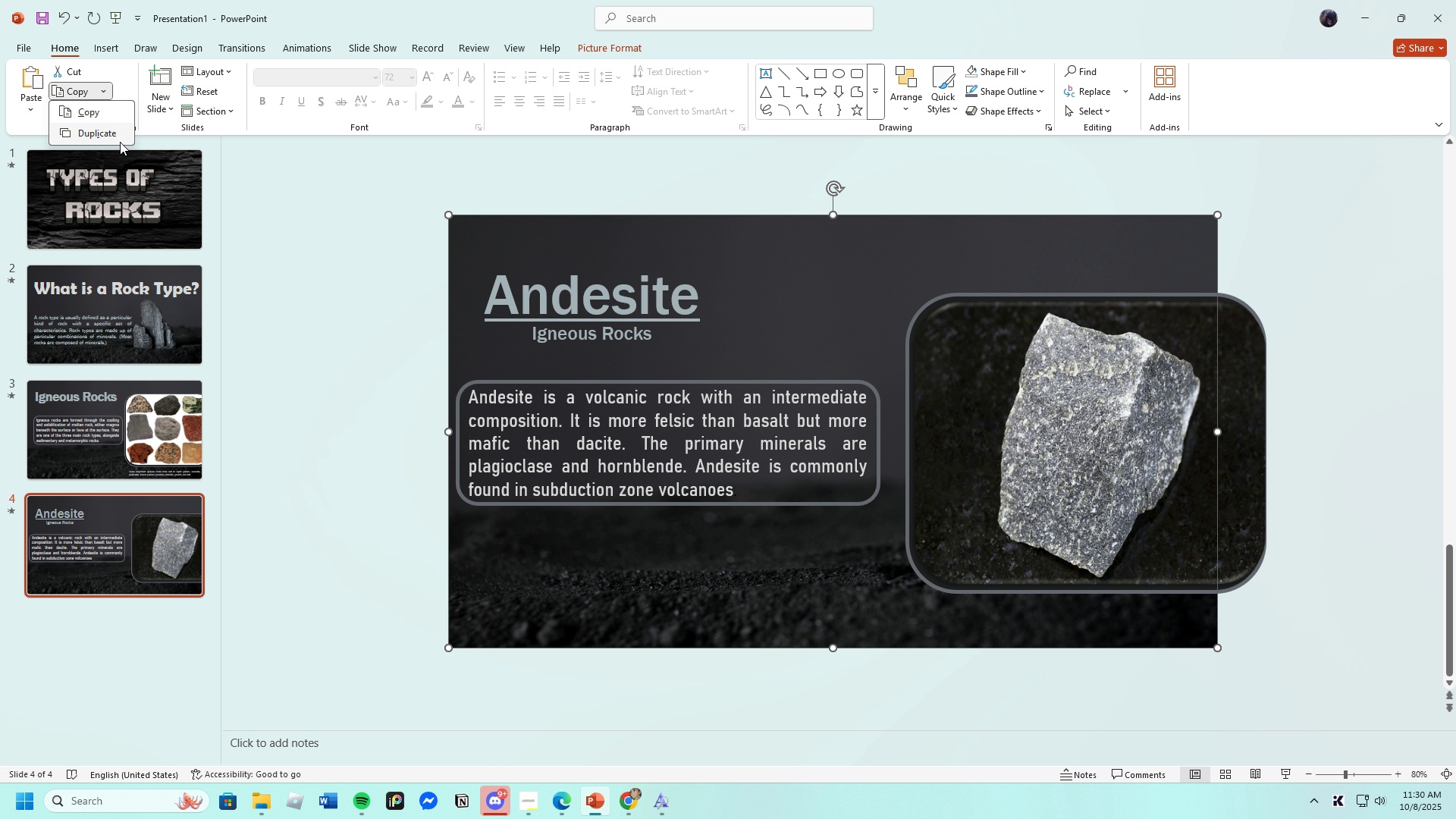 
left_click([116, 137])
 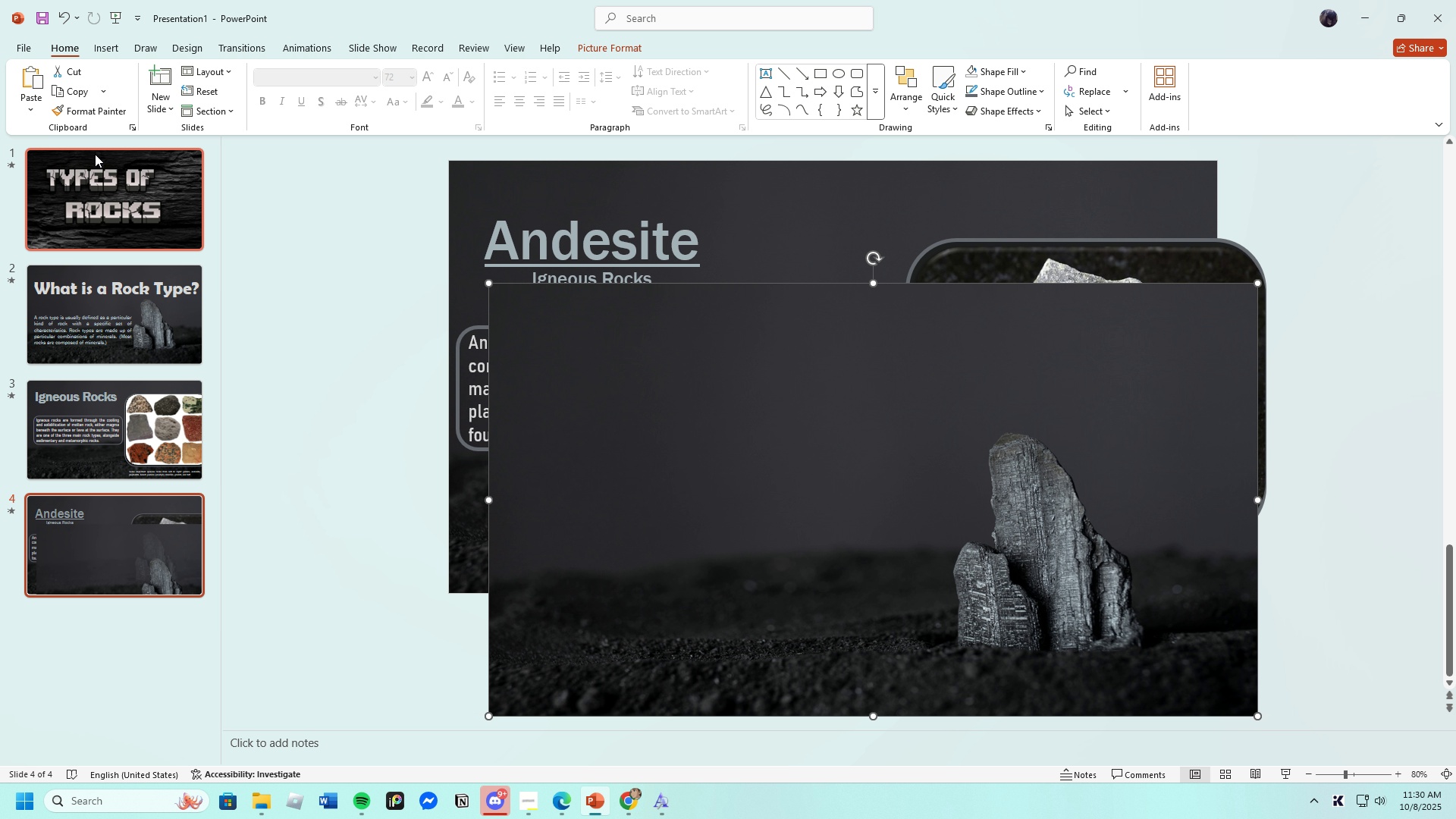 
left_click([62, 11])
 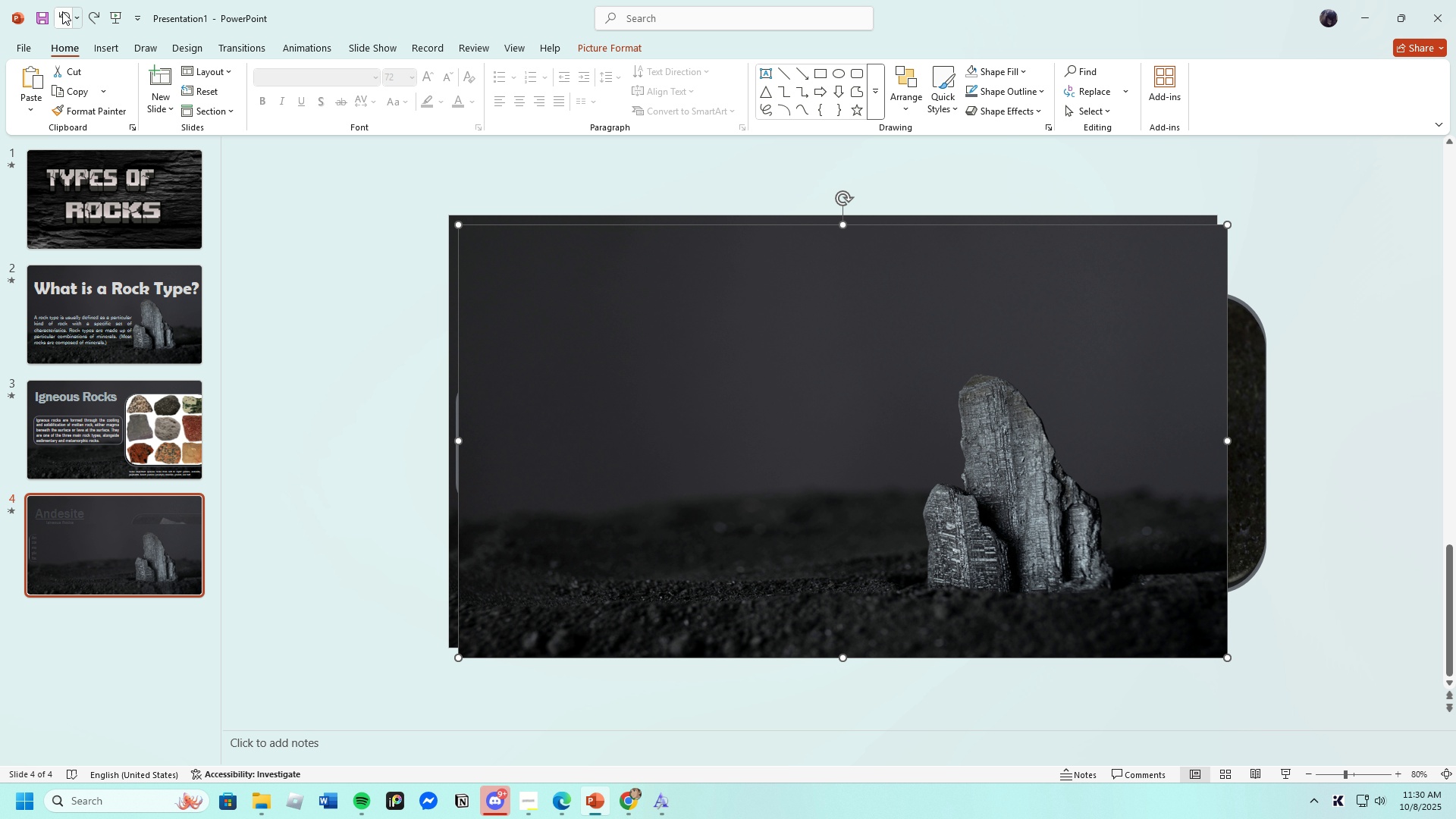 
left_click([62, 11])
 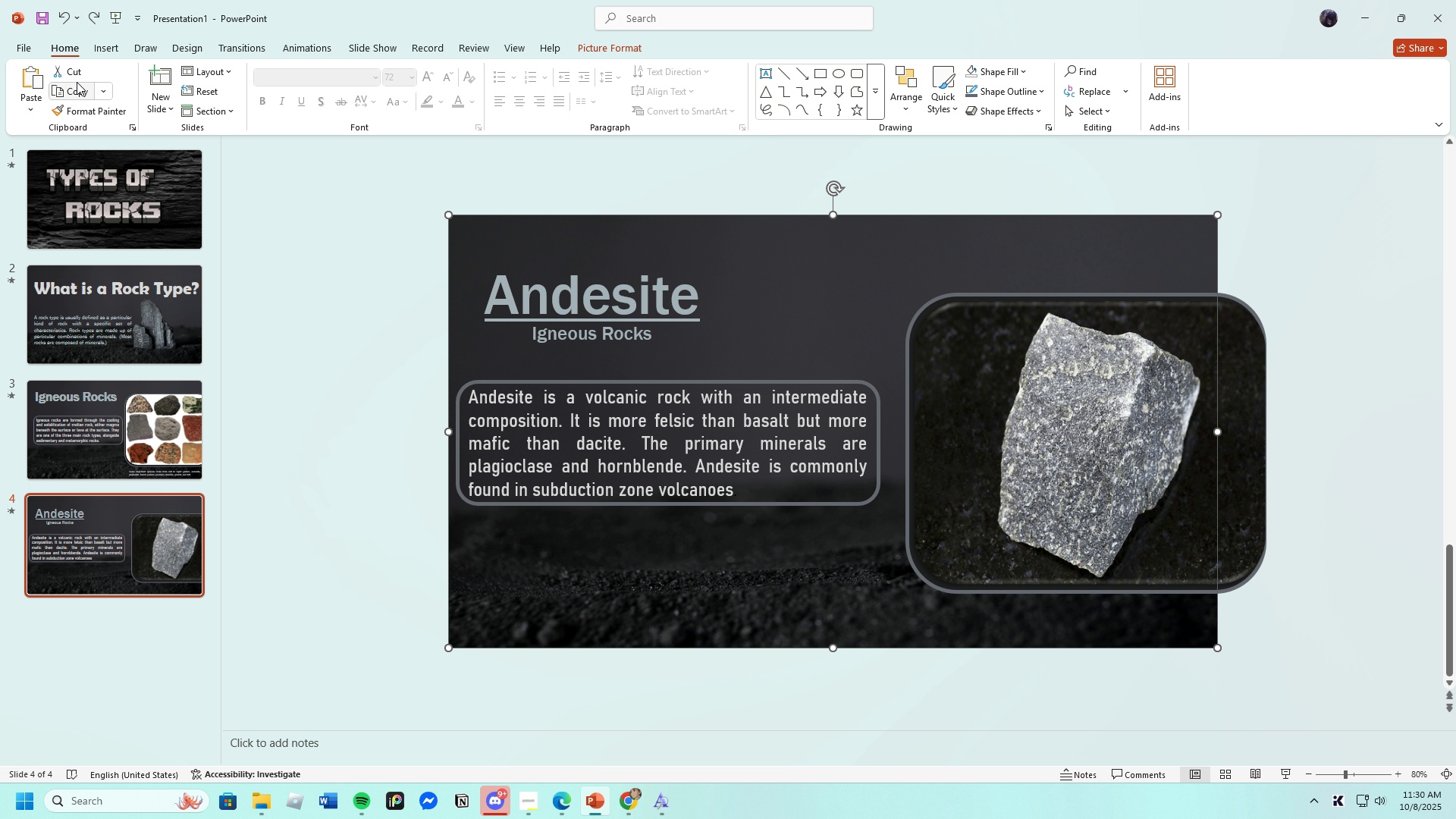 
left_click([77, 82])